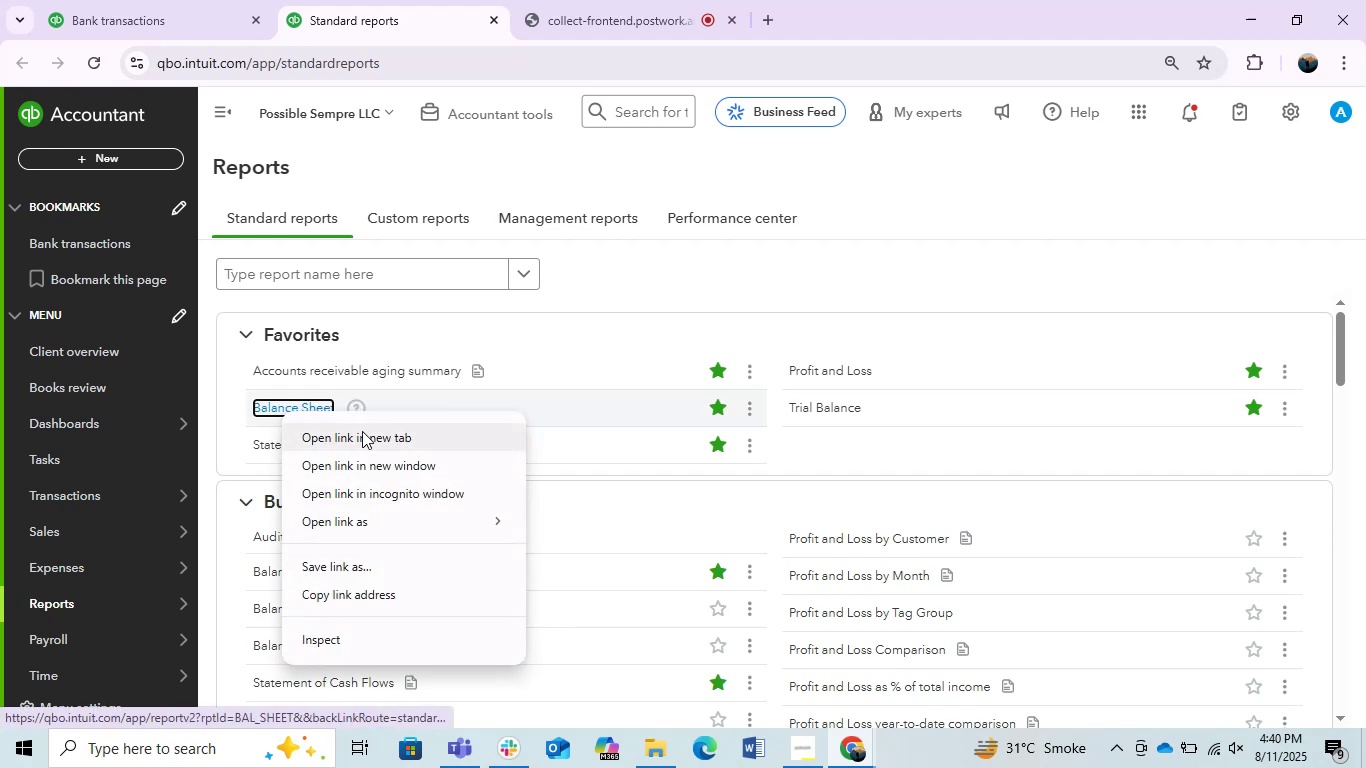 
left_click([362, 431])
 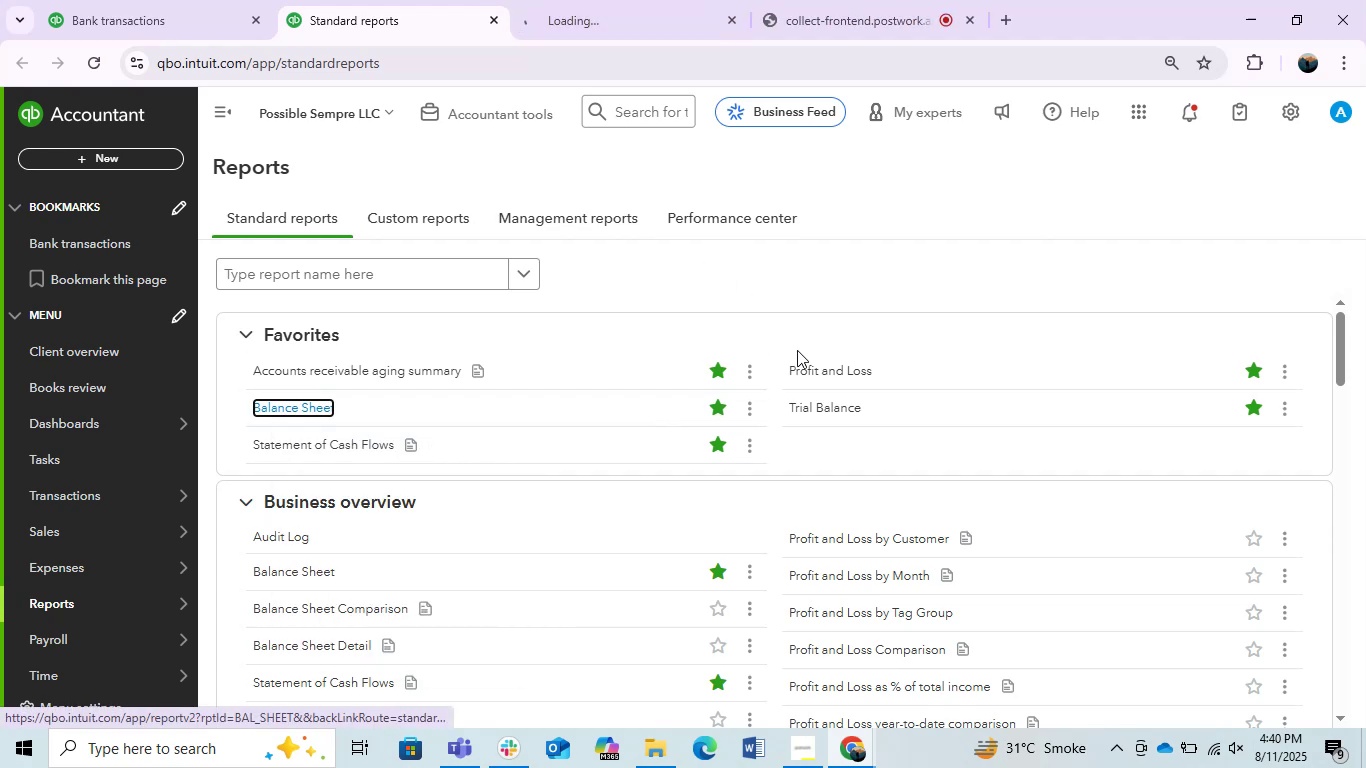 
right_click([801, 362])
 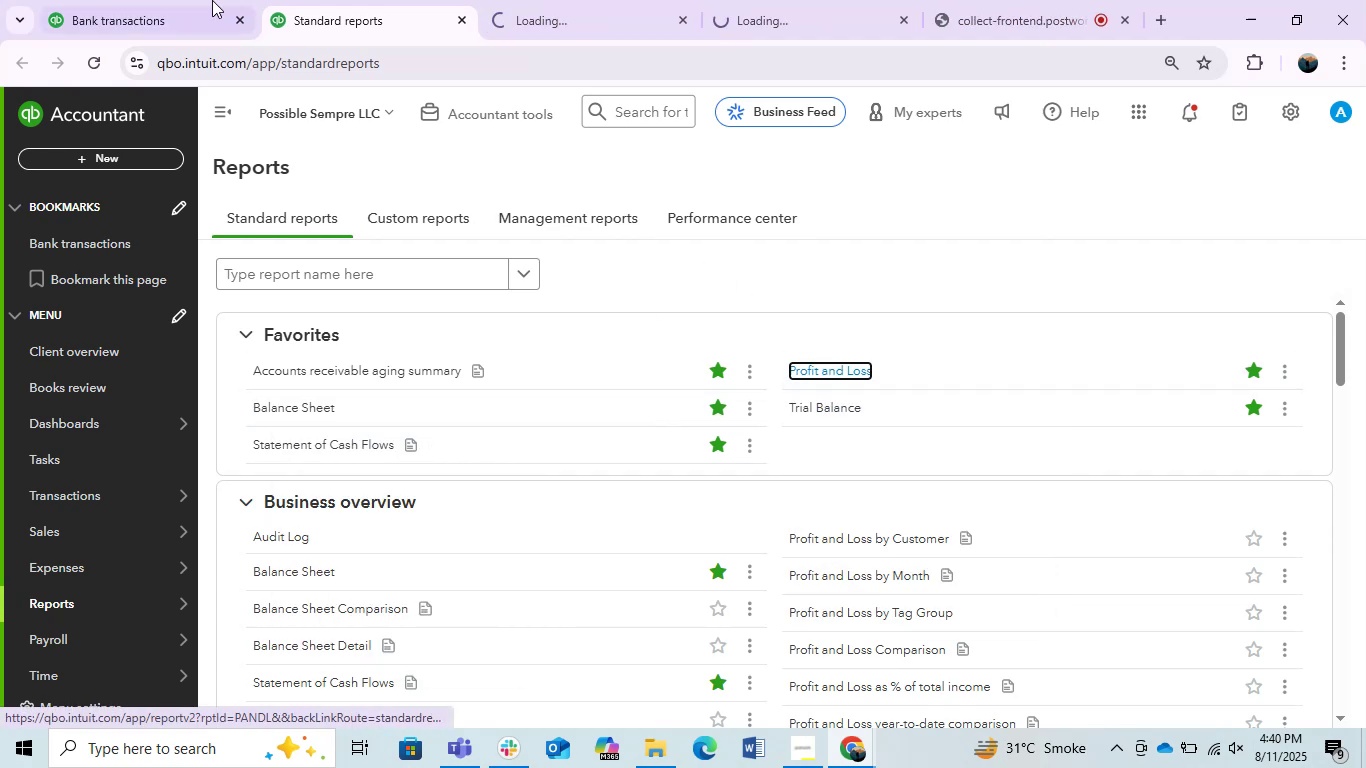 
left_click([160, 0])
 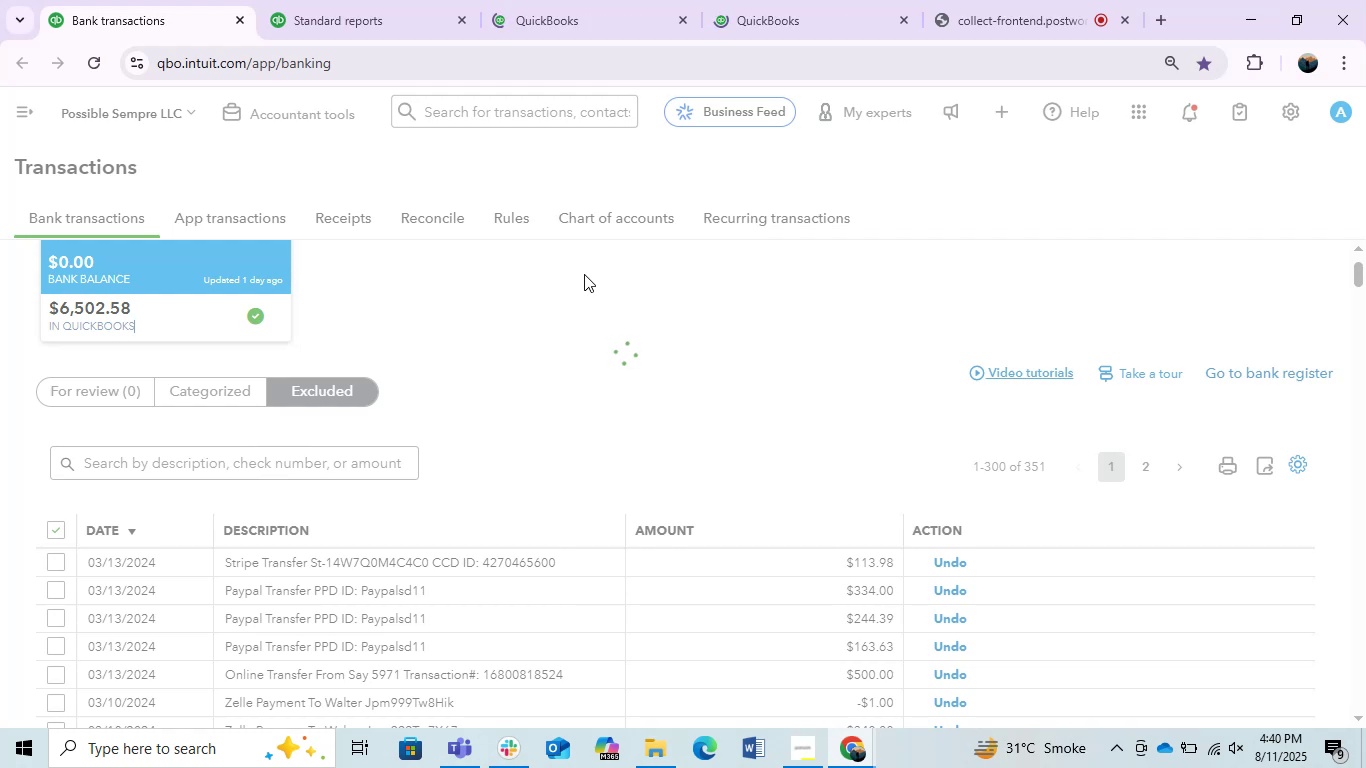 
wait(17.15)
 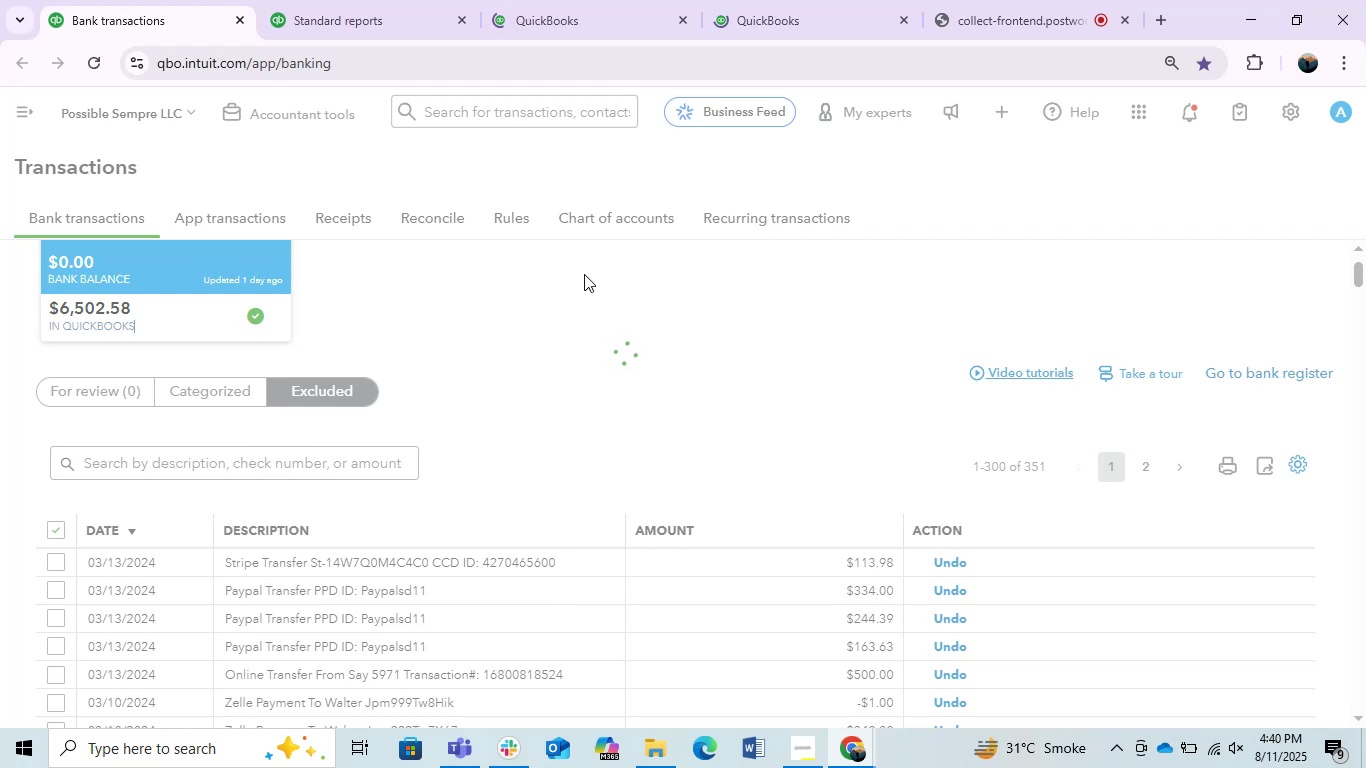 
left_click([51, 532])
 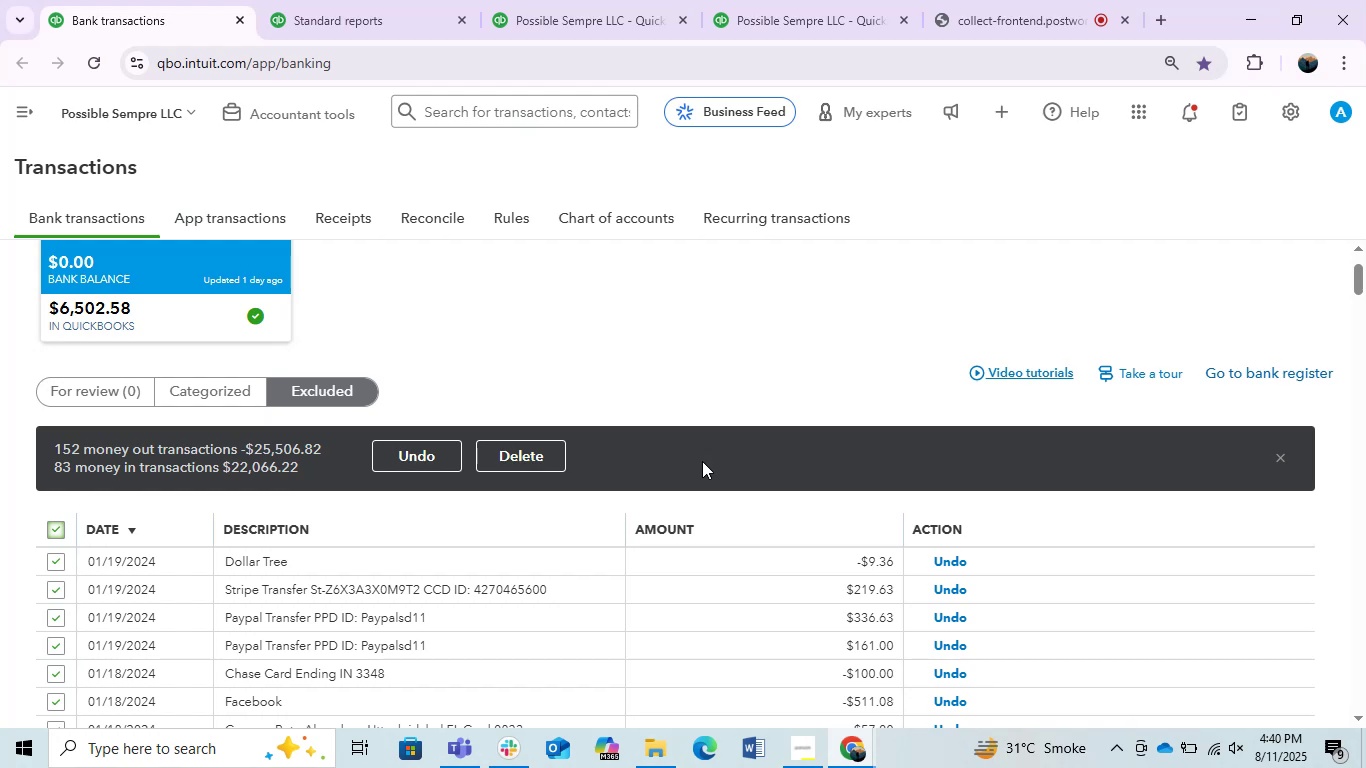 
wait(13.93)
 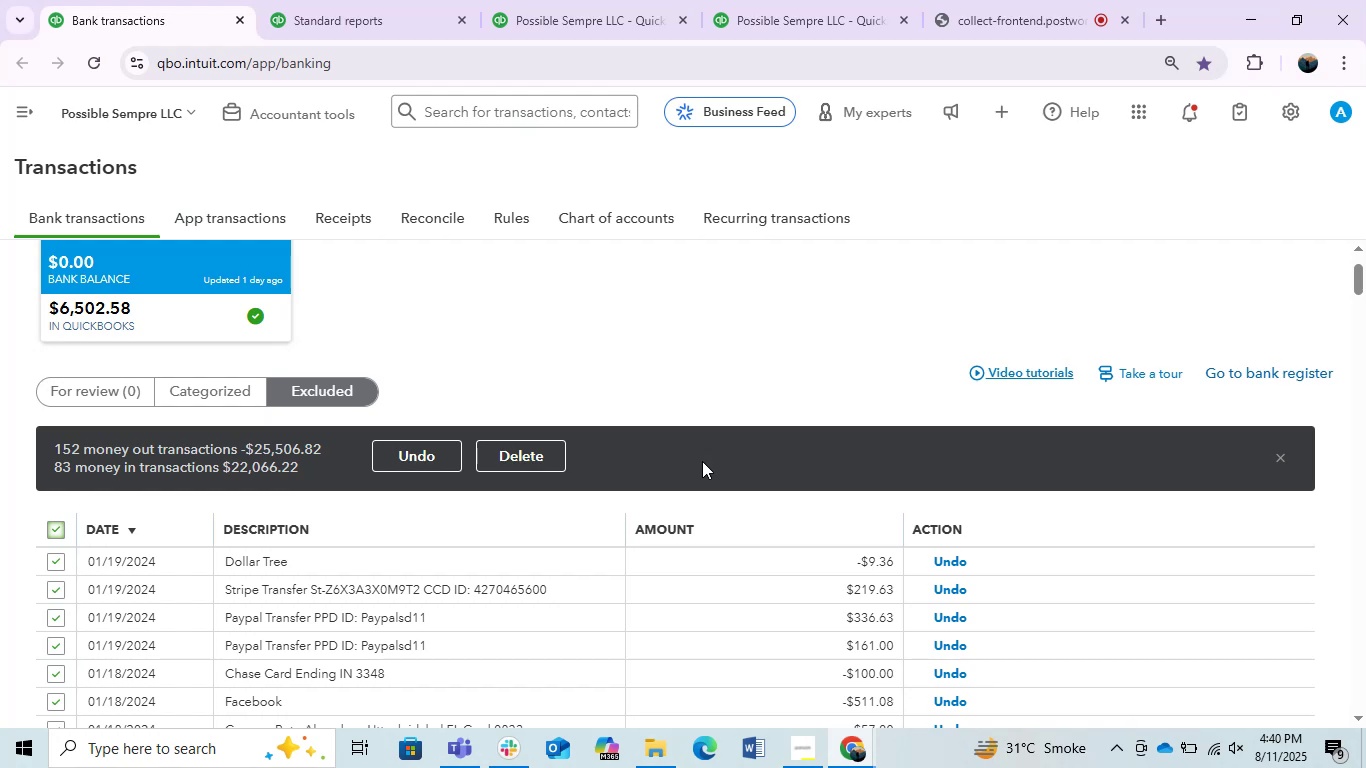 
left_click([512, 457])
 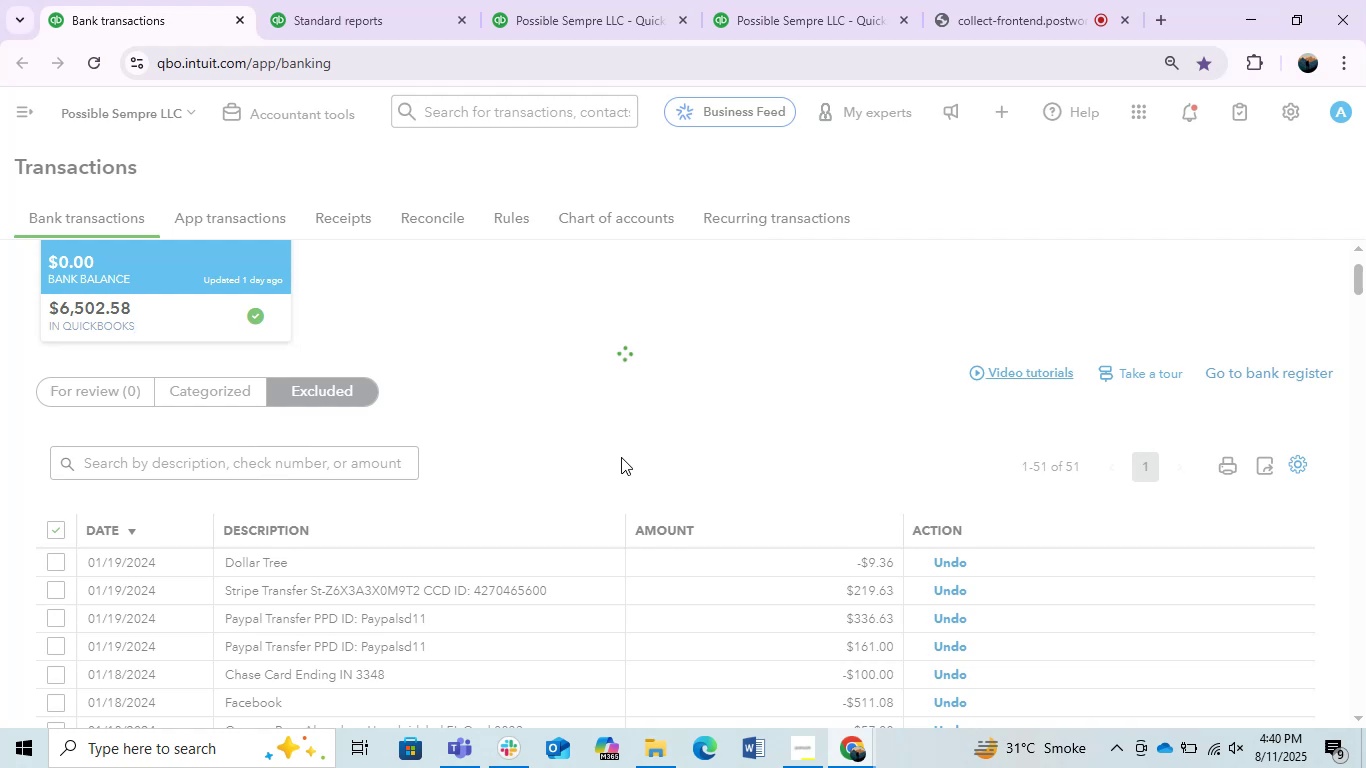 
wait(9.56)
 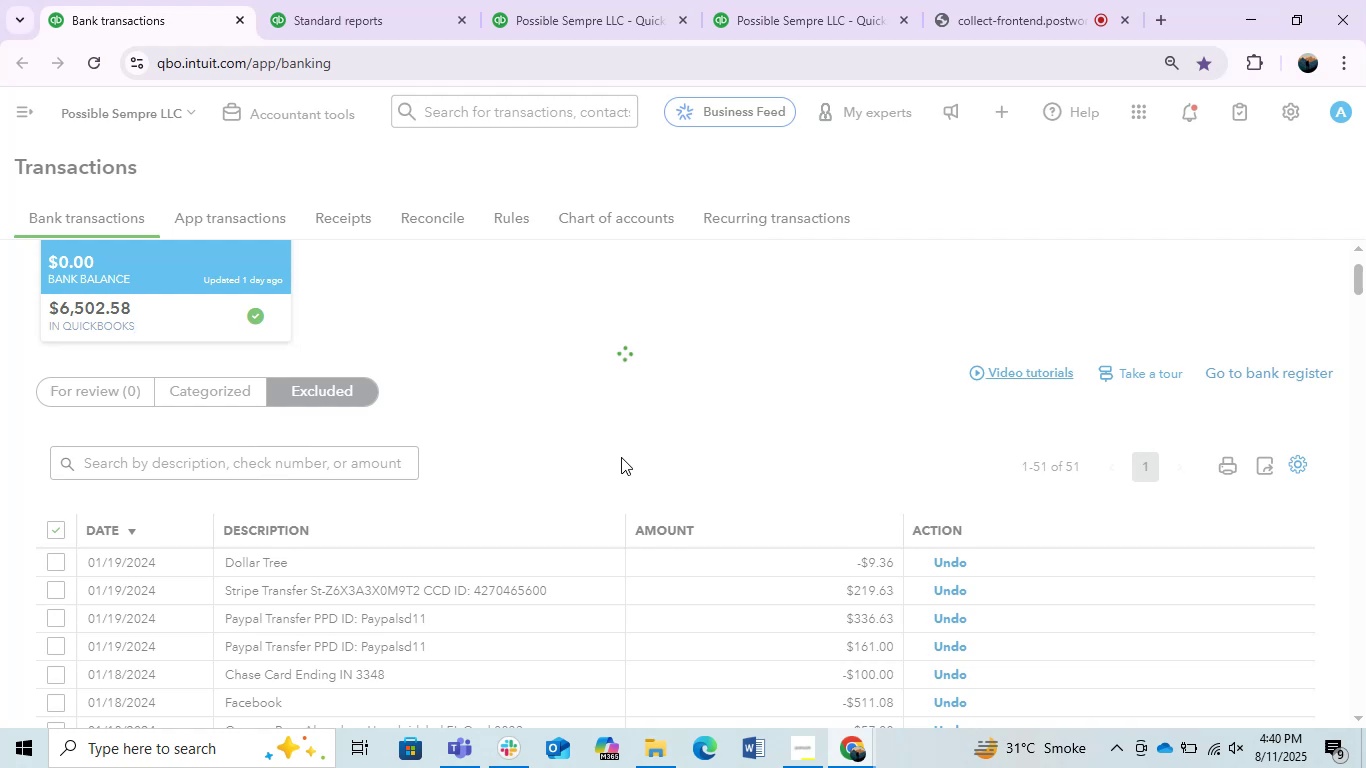 
left_click([415, 0])
 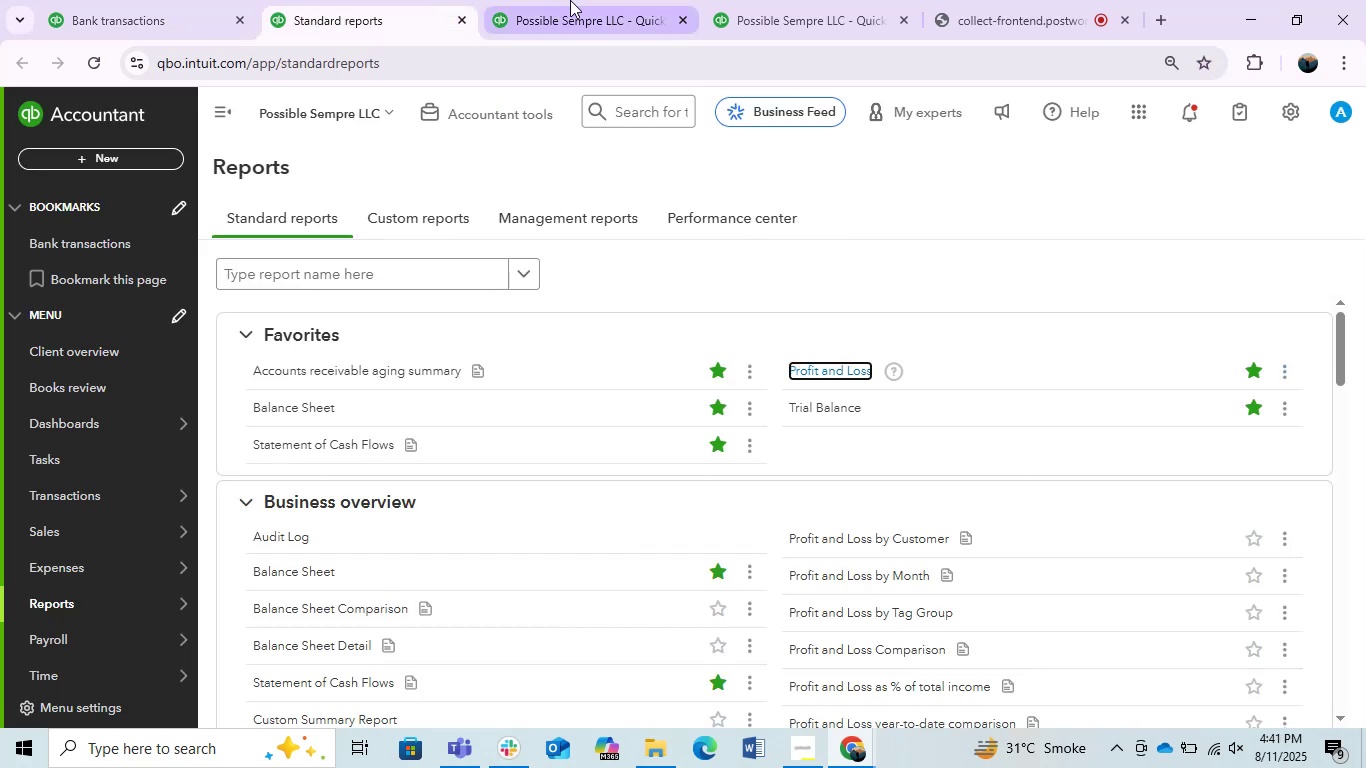 
left_click([582, 0])
 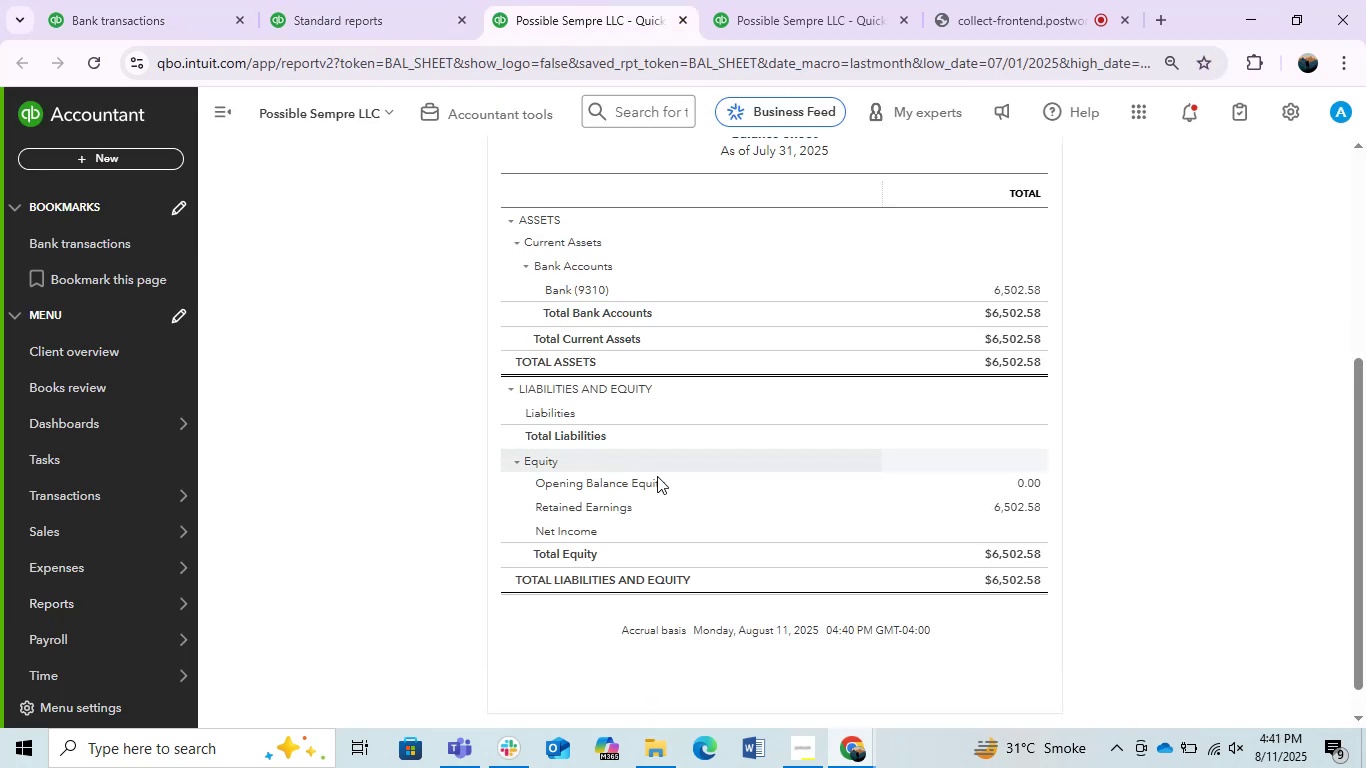 
scroll: coordinate [653, 484], scroll_direction: up, amount: 1.0
 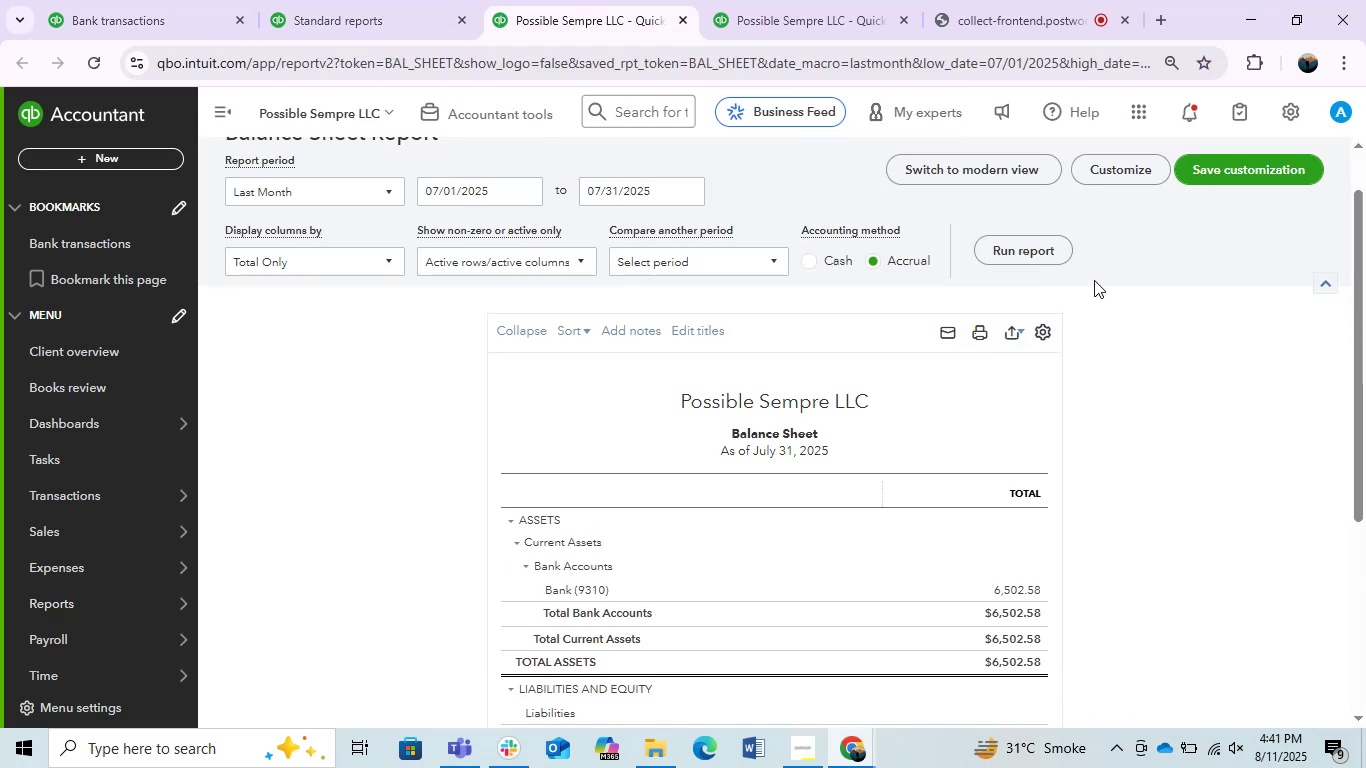 
left_click([1054, 255])
 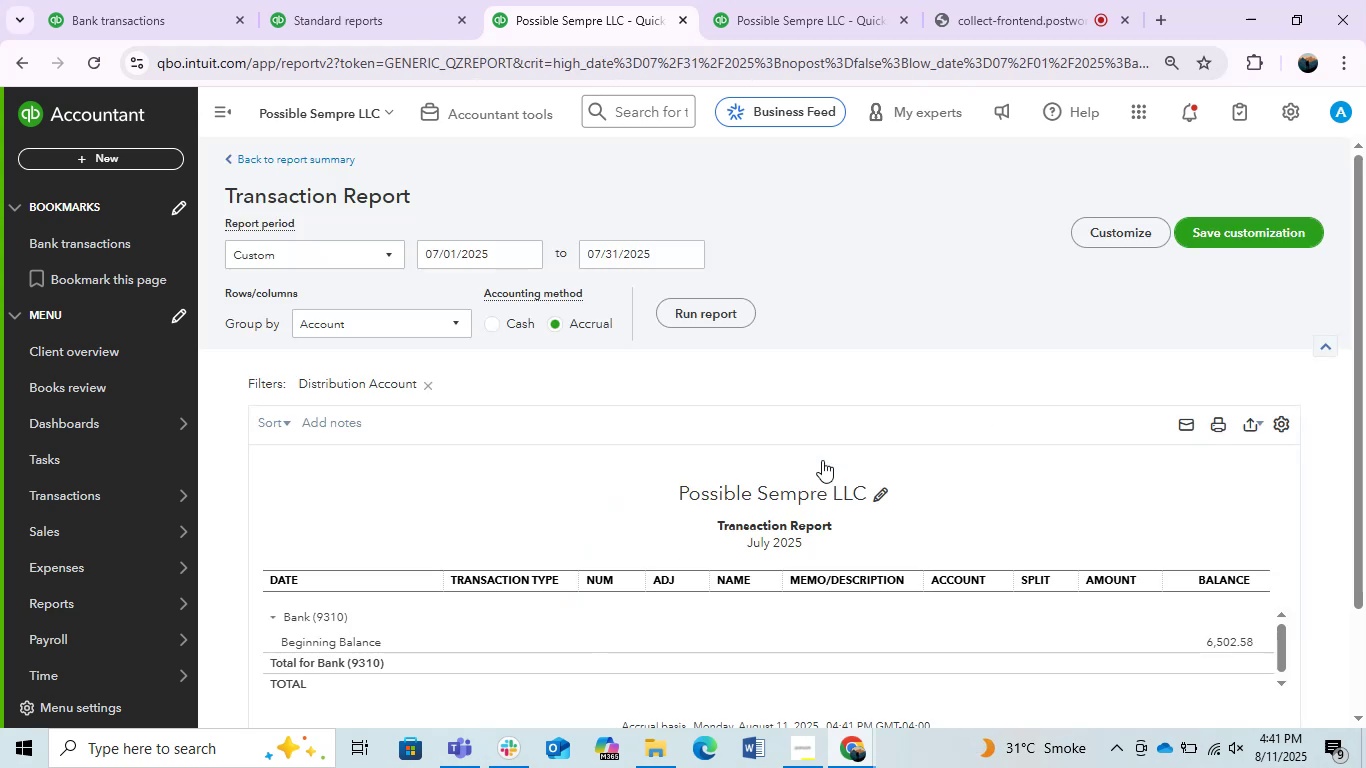 
wait(6.57)
 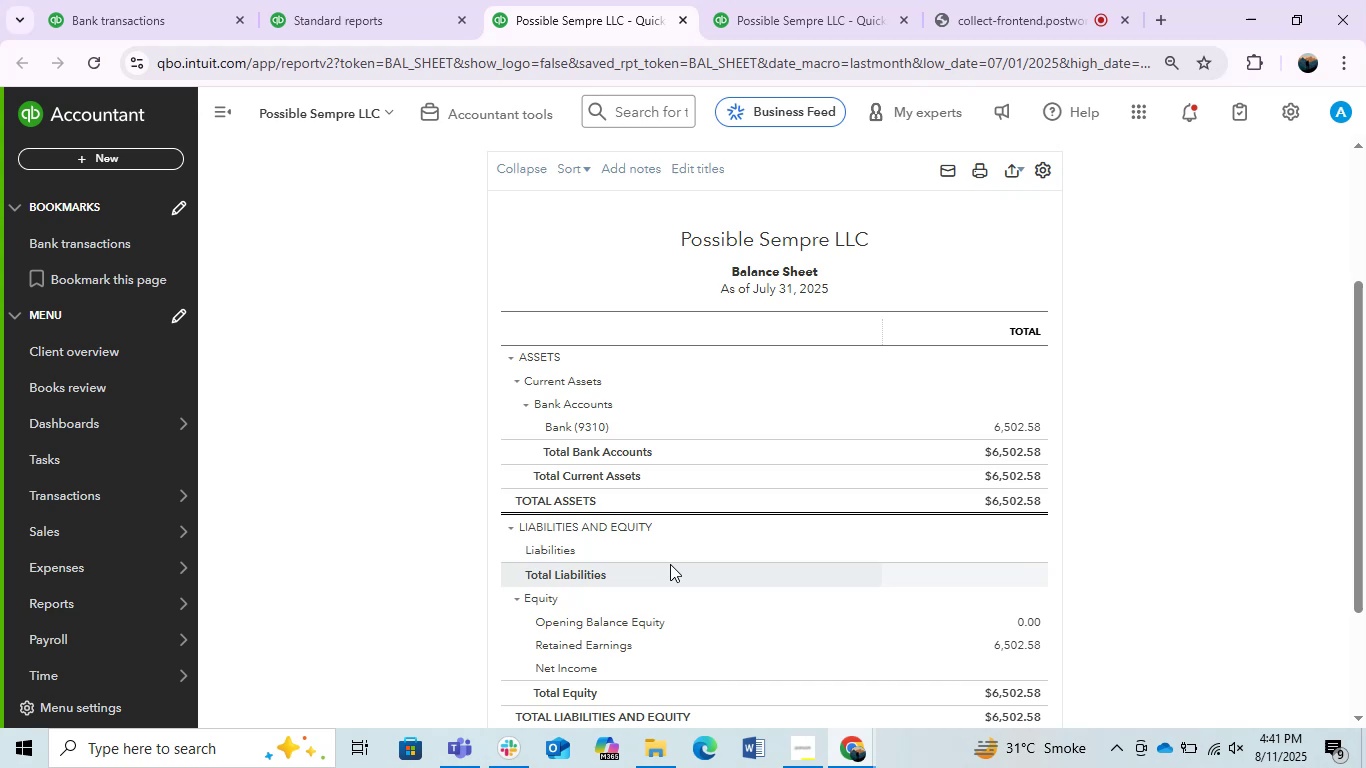 
left_click([1237, 558])
 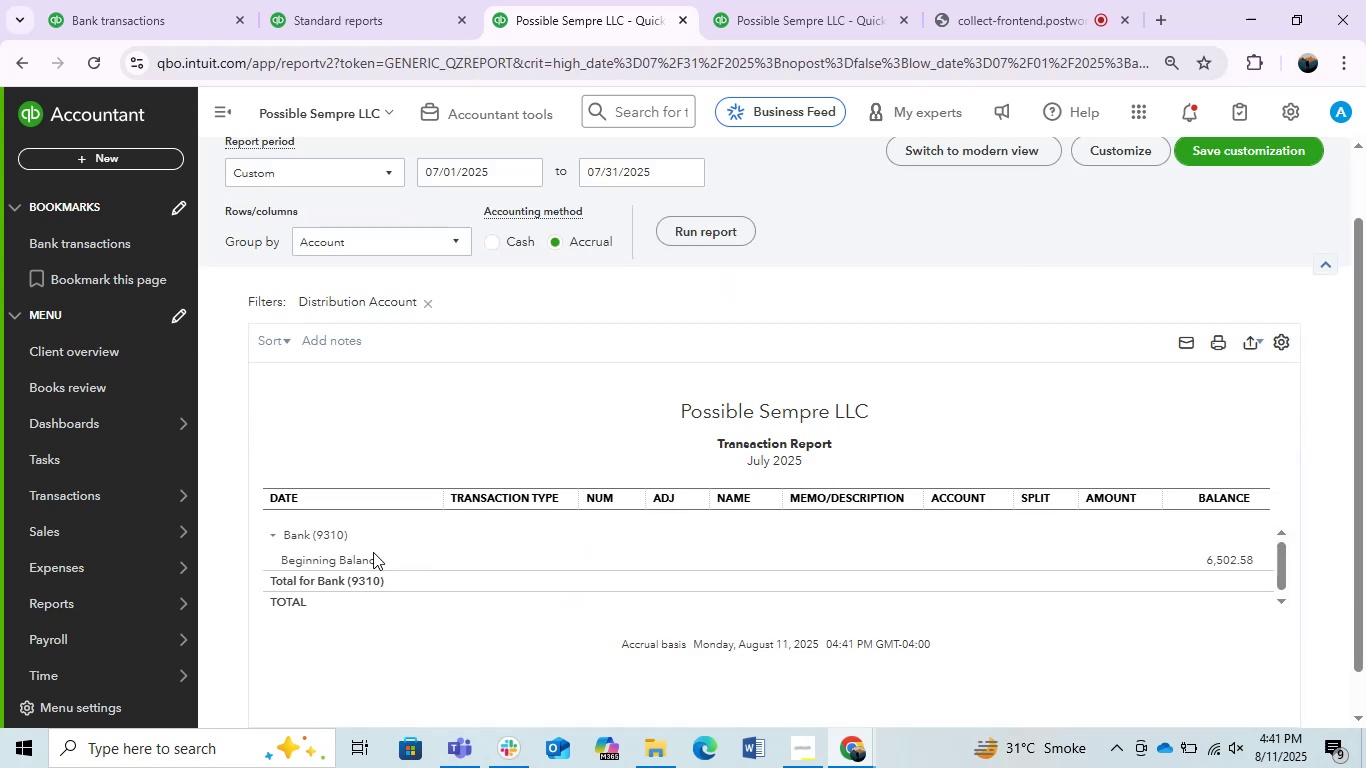 
left_click([356, 557])
 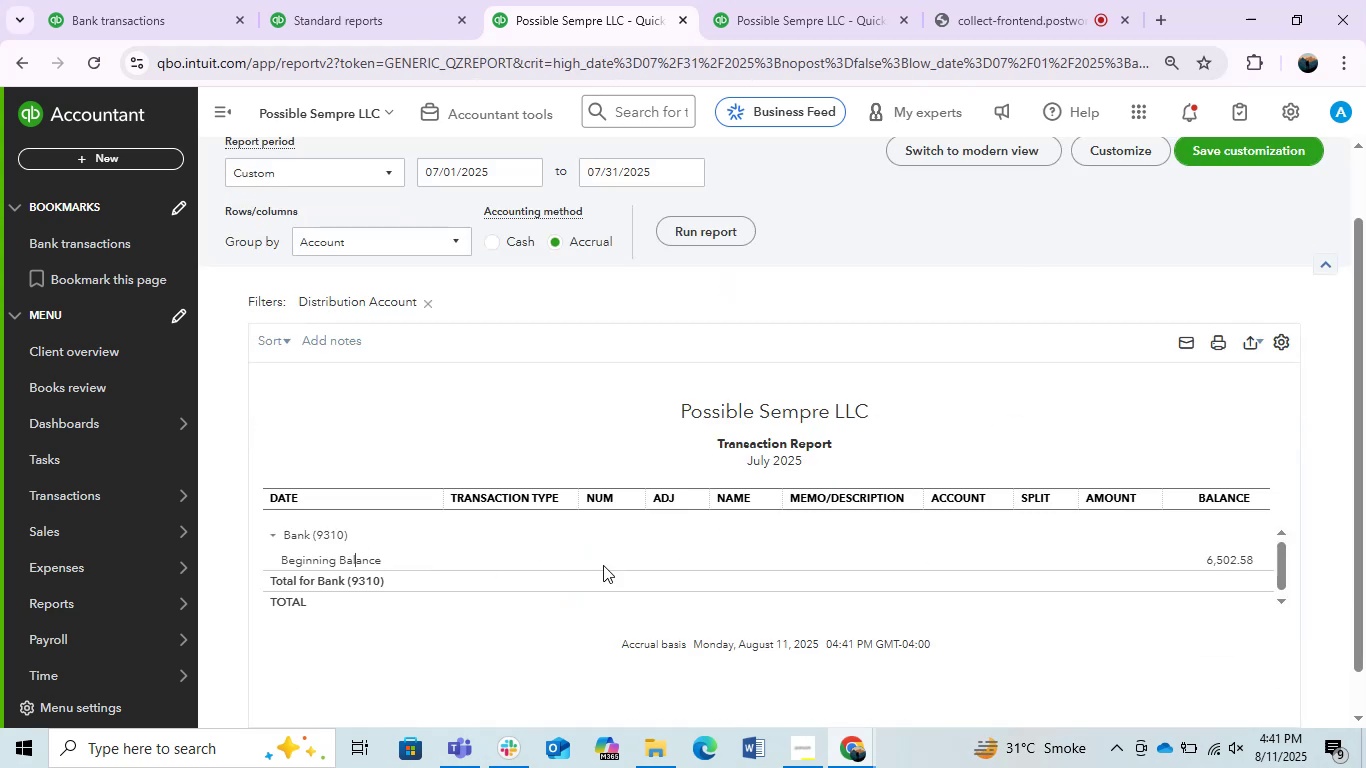 
left_click([603, 565])
 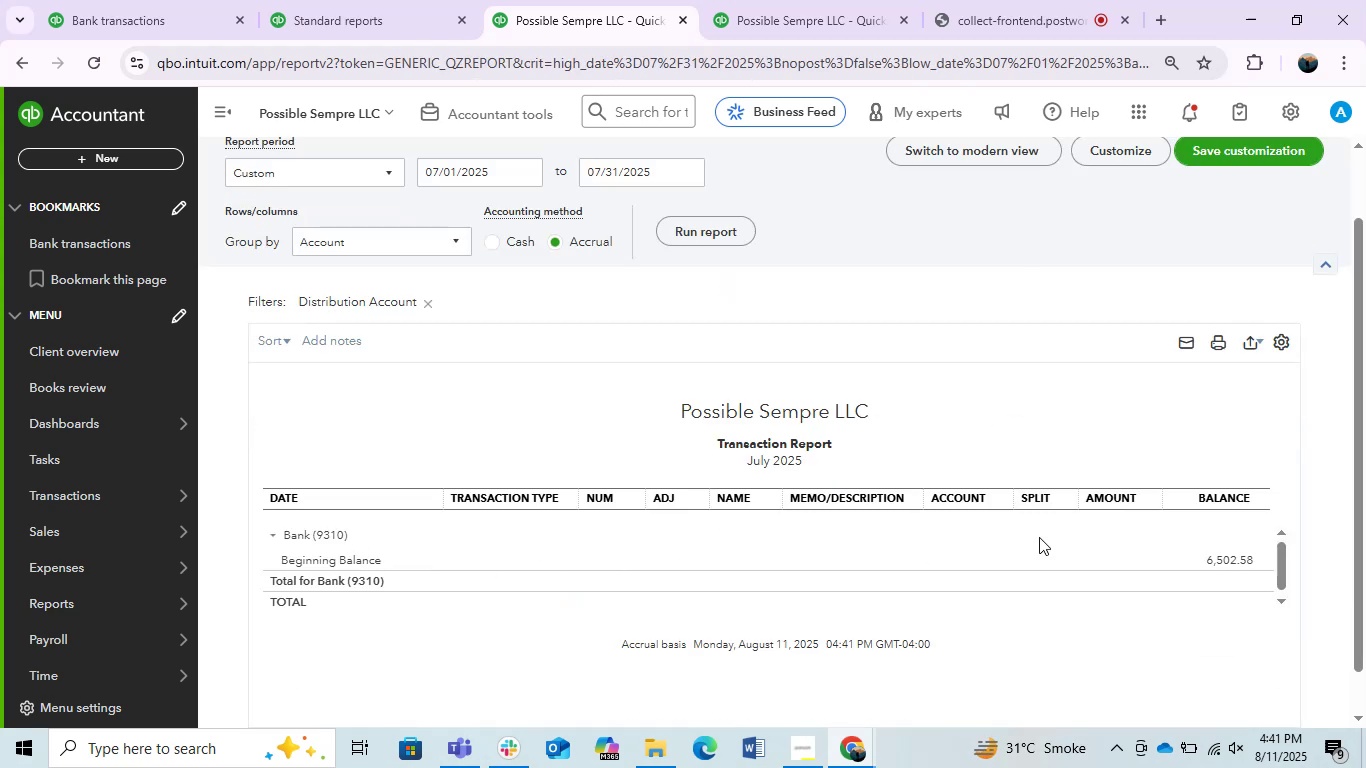 
left_click([1039, 537])
 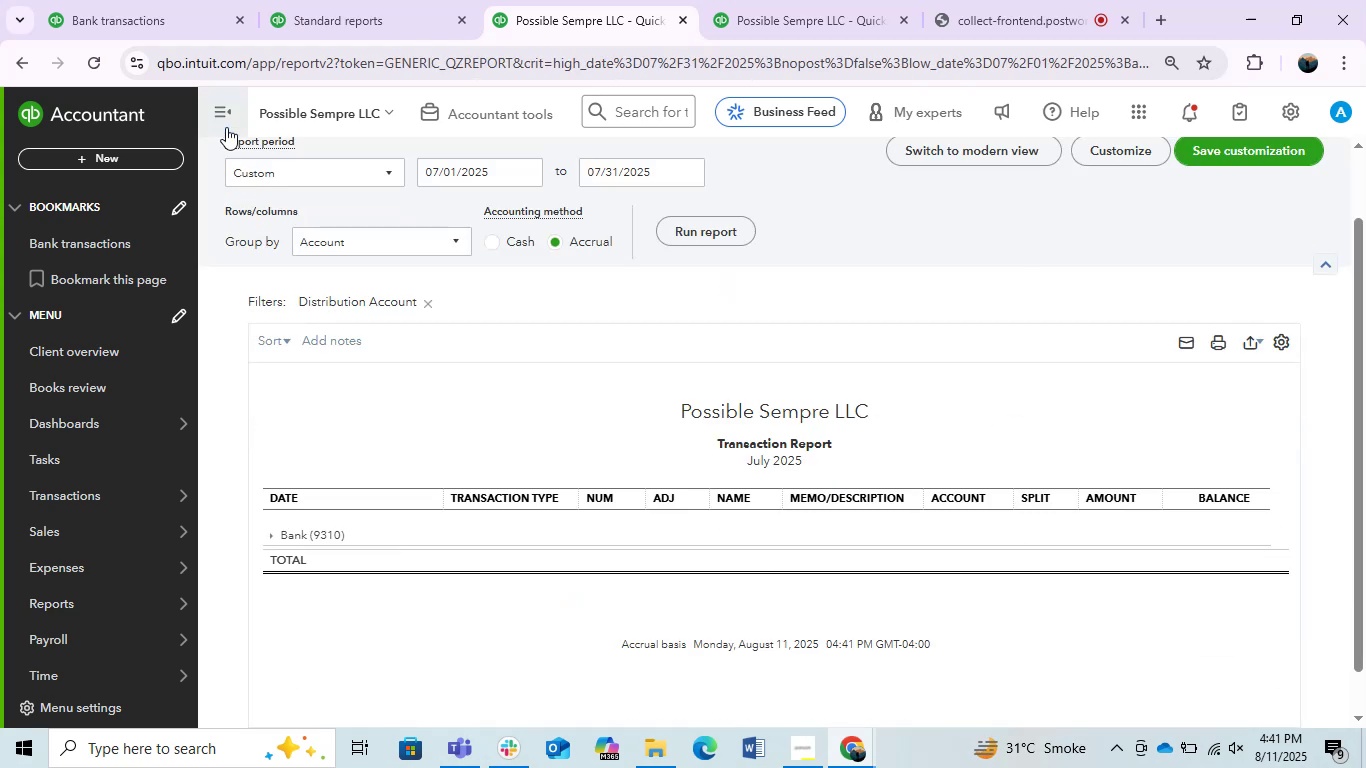 
left_click([10, 58])
 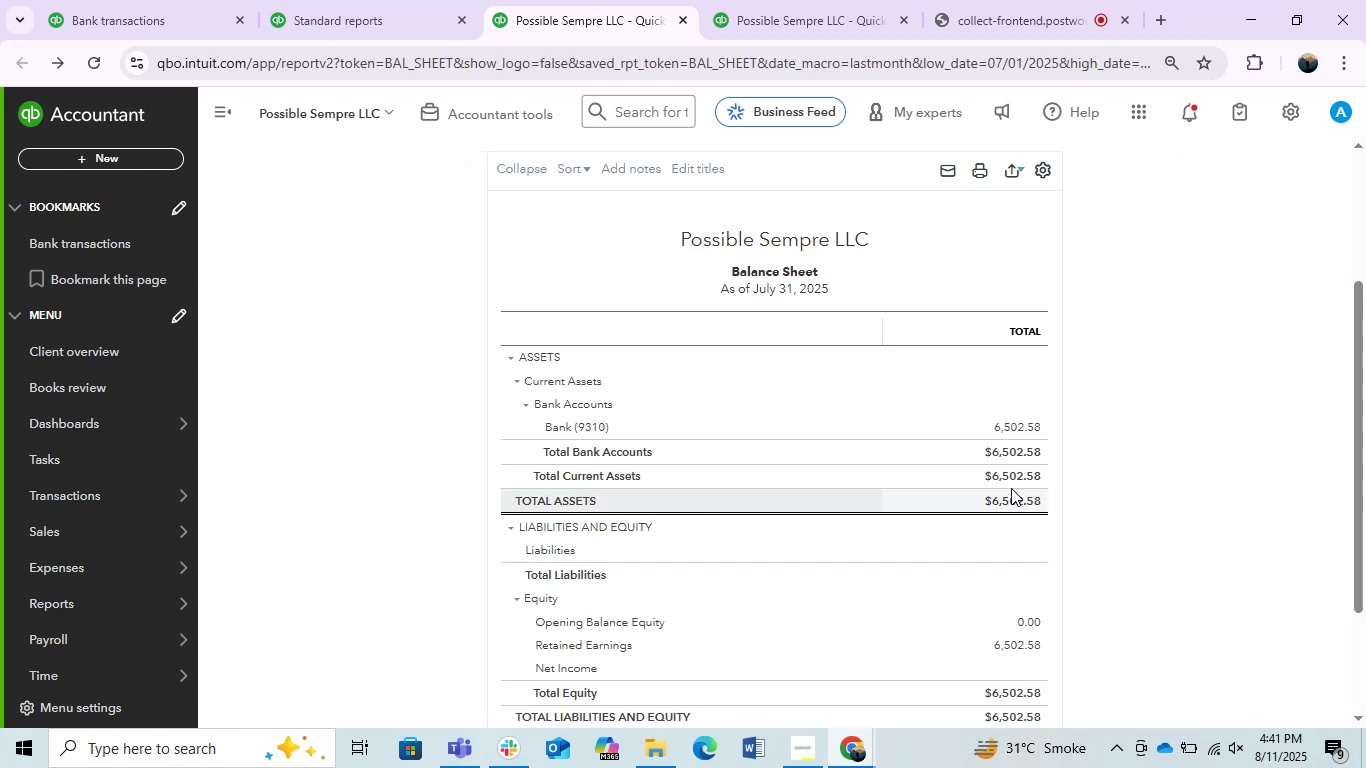 
scroll: coordinate [723, 567], scroll_direction: up, amount: 2.0
 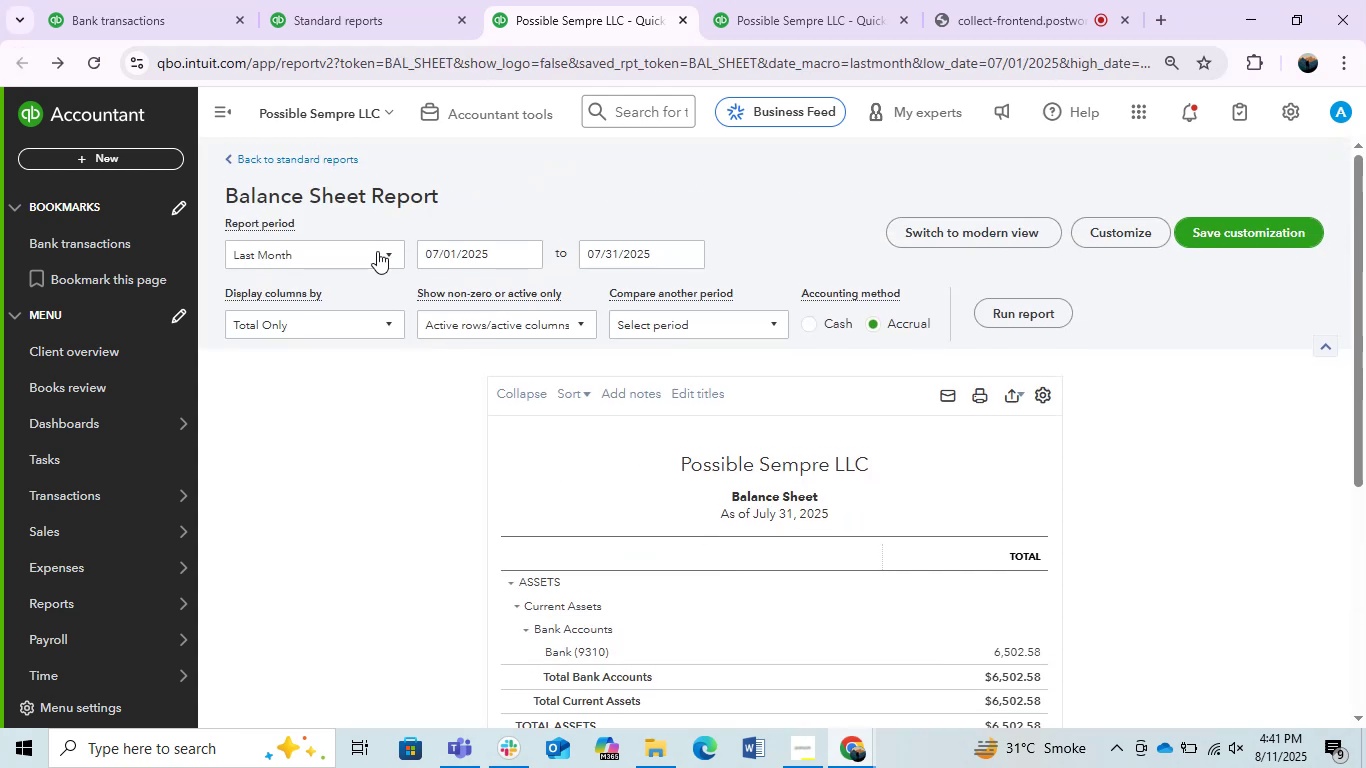 
left_click([364, 256])
 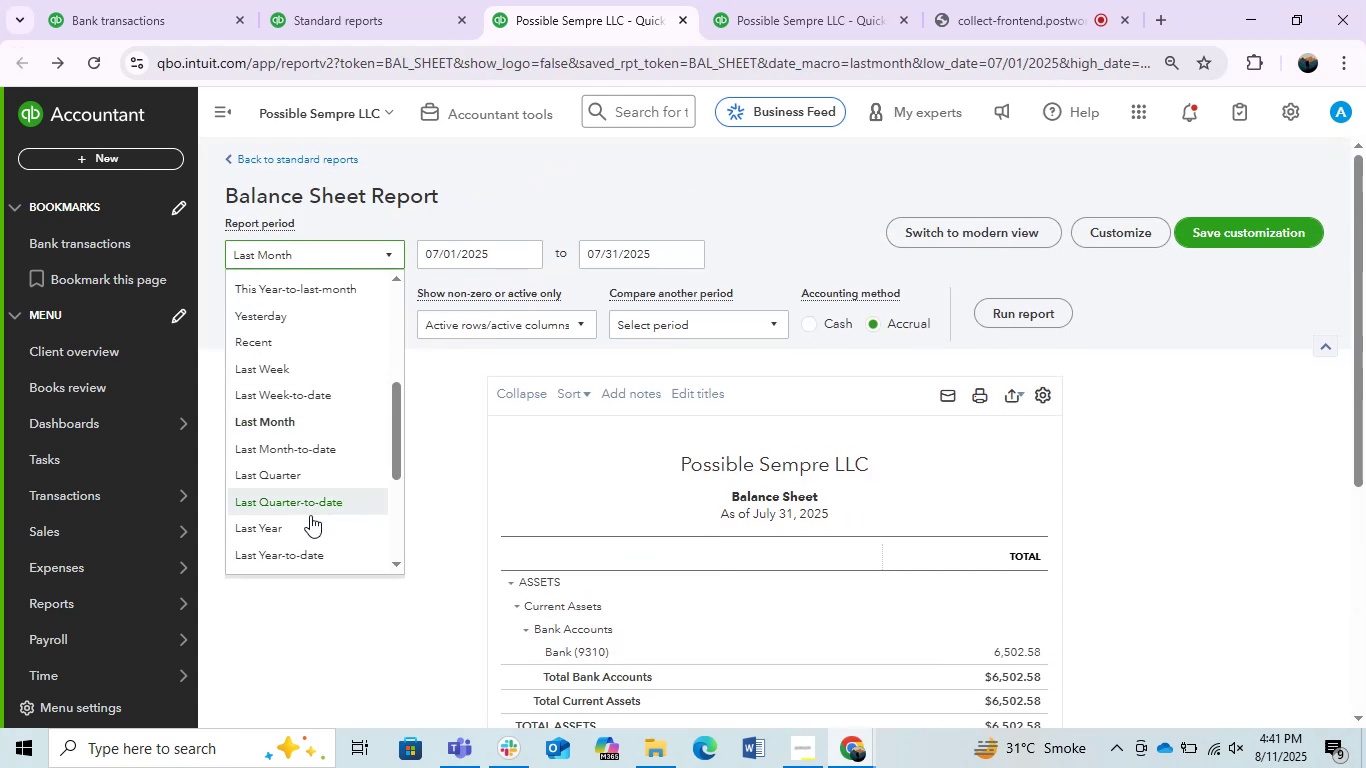 
left_click([302, 515])
 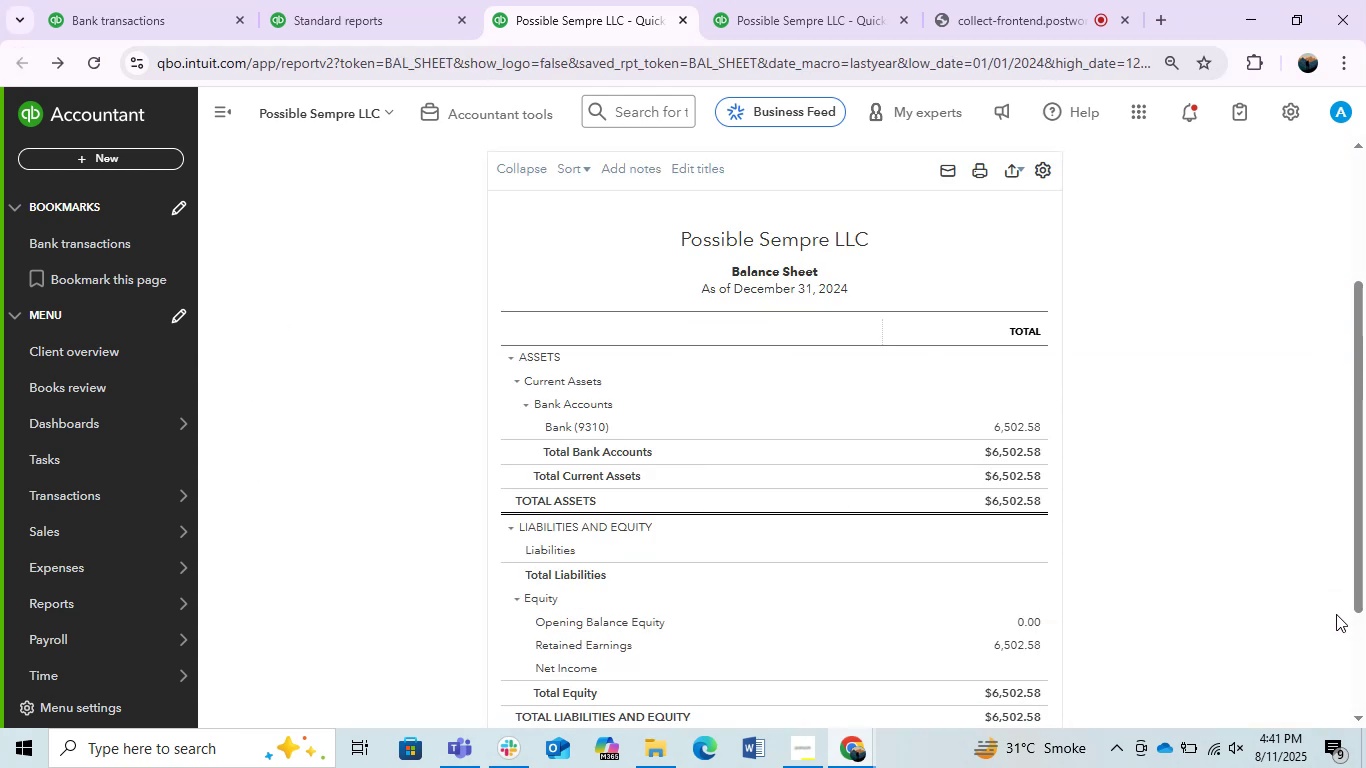 
left_click([1034, 429])
 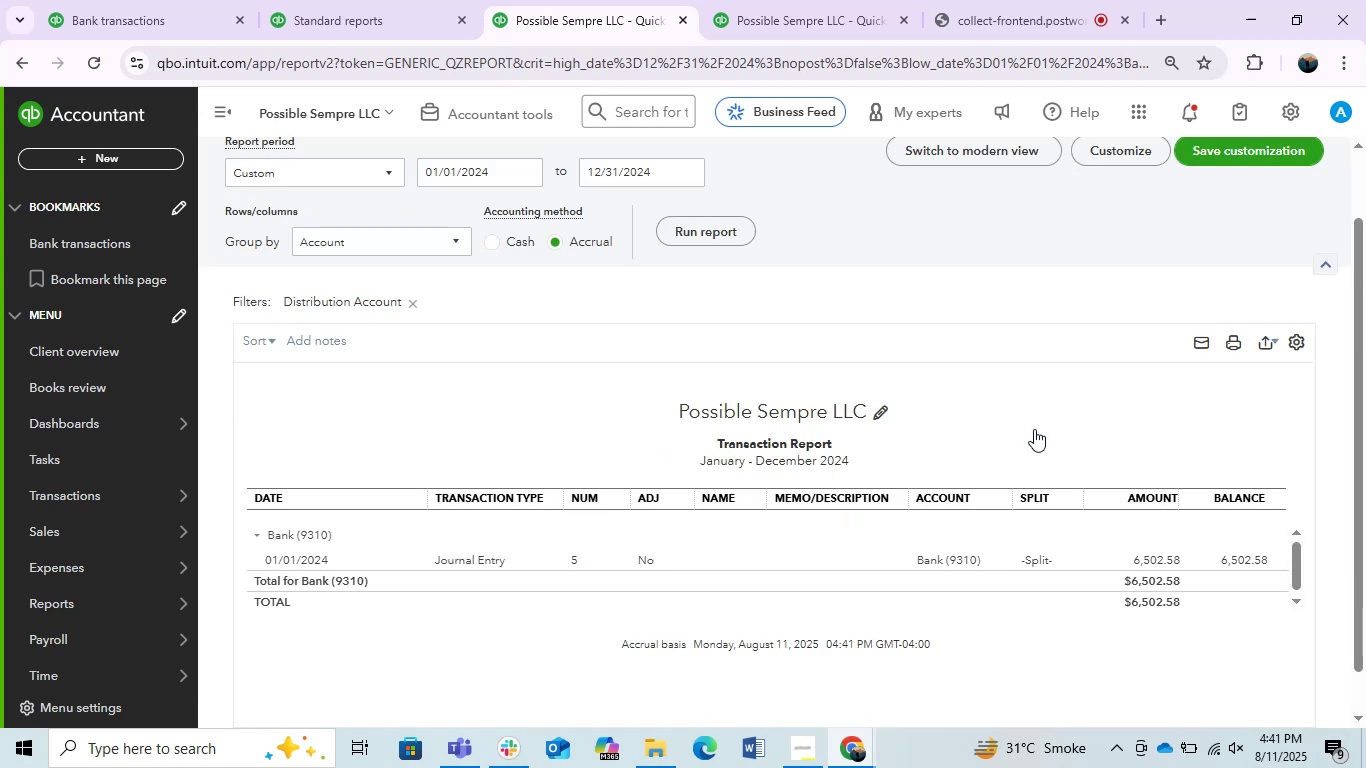 
left_click([1168, 561])
 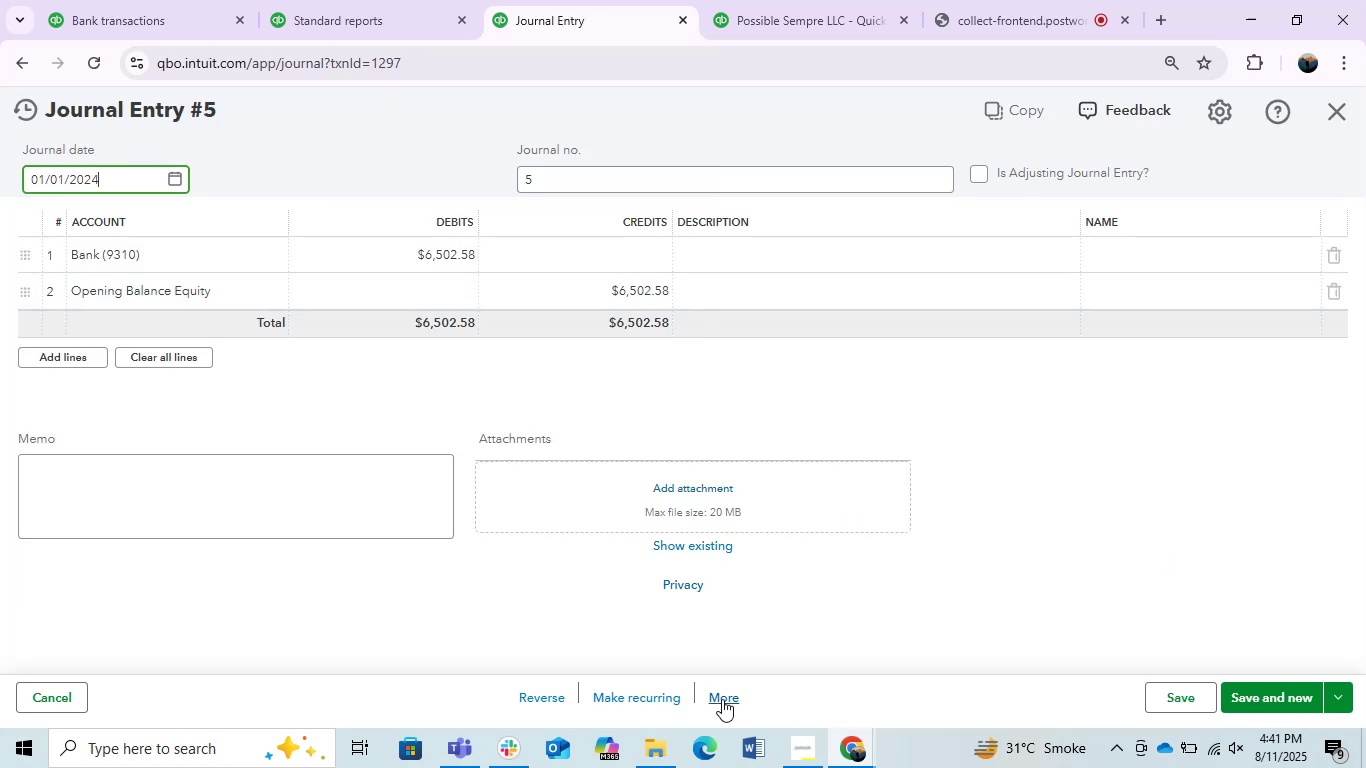 
left_click([702, 594])
 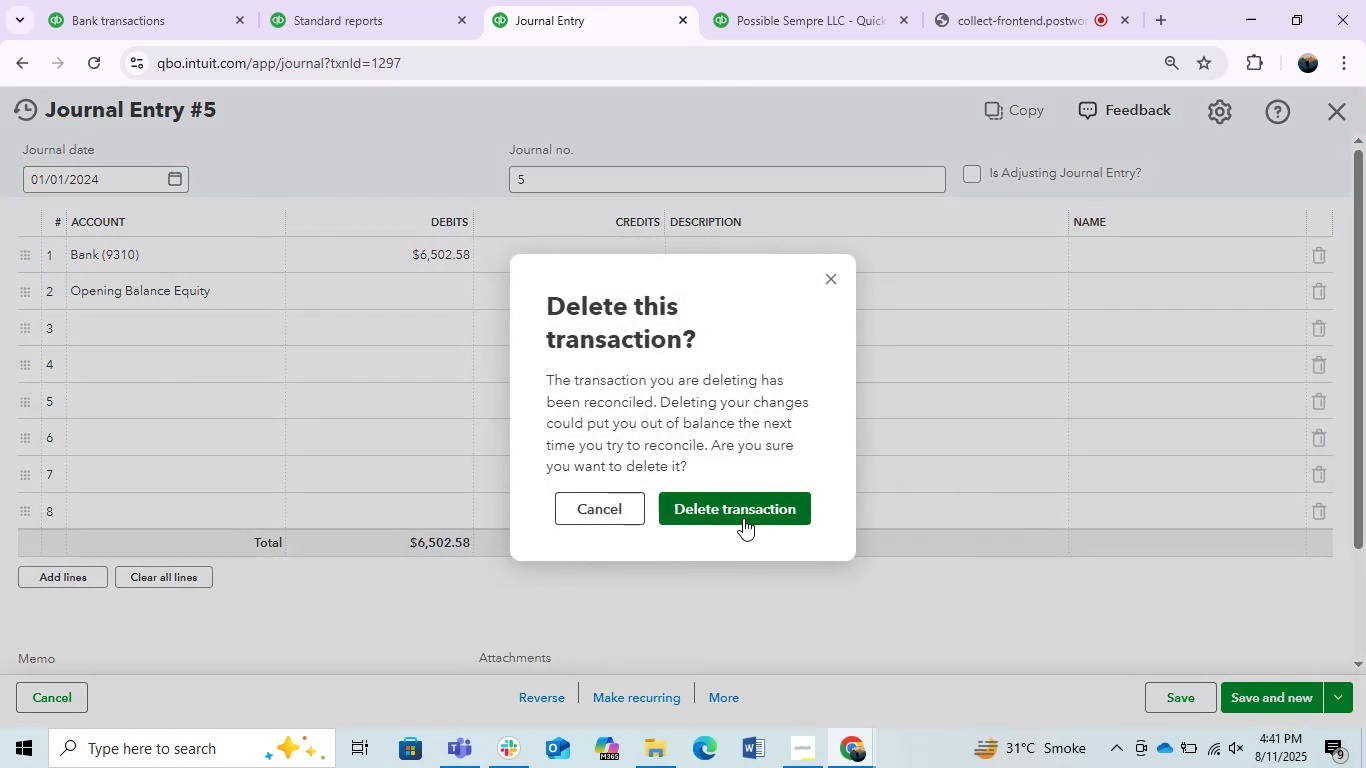 
left_click([747, 501])
 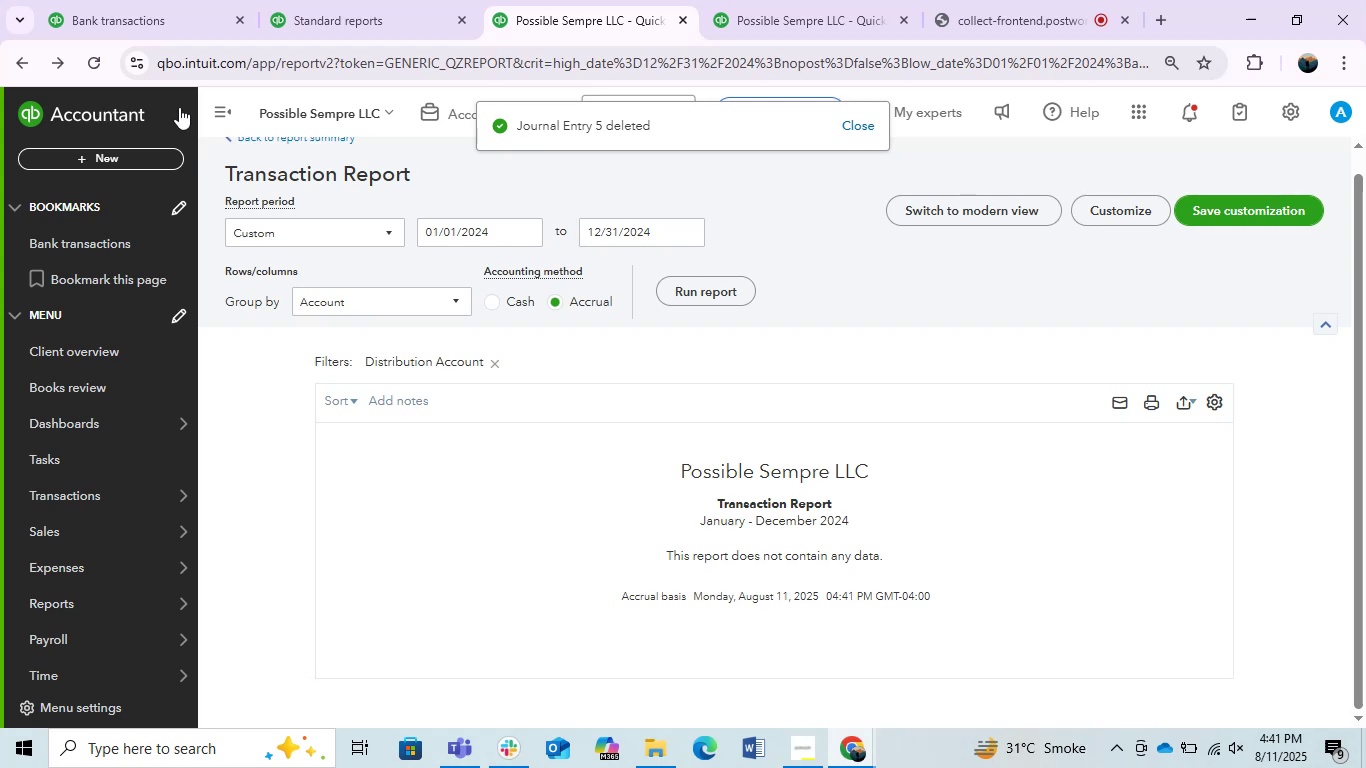 
left_click([21, 65])
 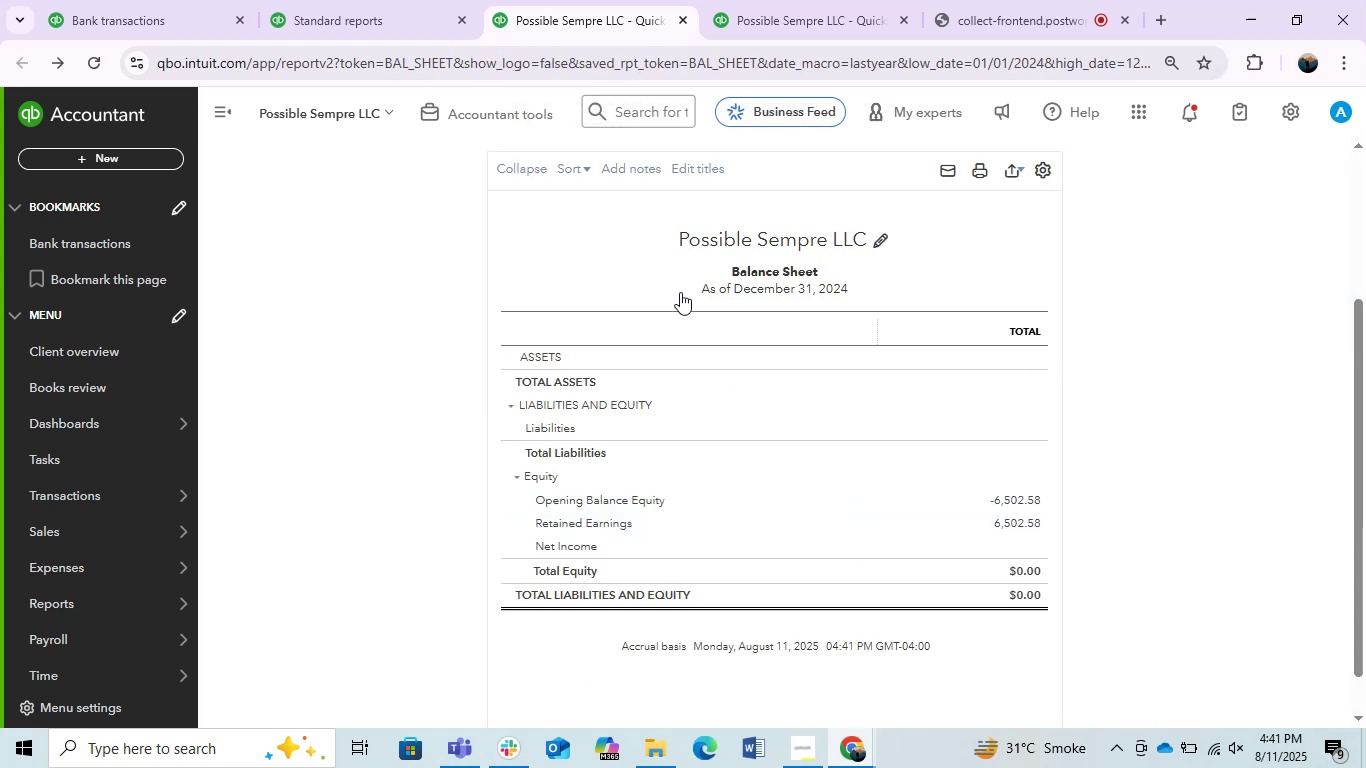 
scroll: coordinate [700, 367], scroll_direction: up, amount: 2.0
 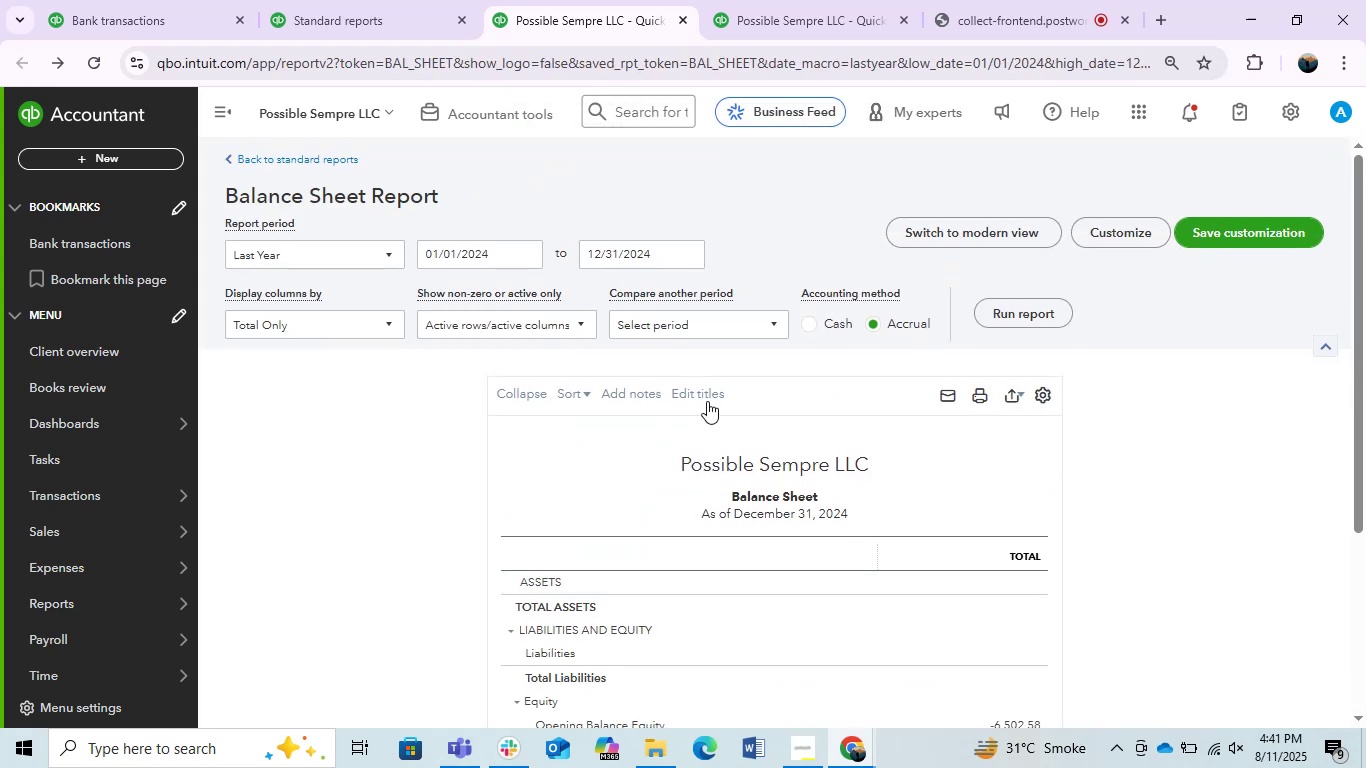 
scroll: coordinate [899, 453], scroll_direction: down, amount: 1.0
 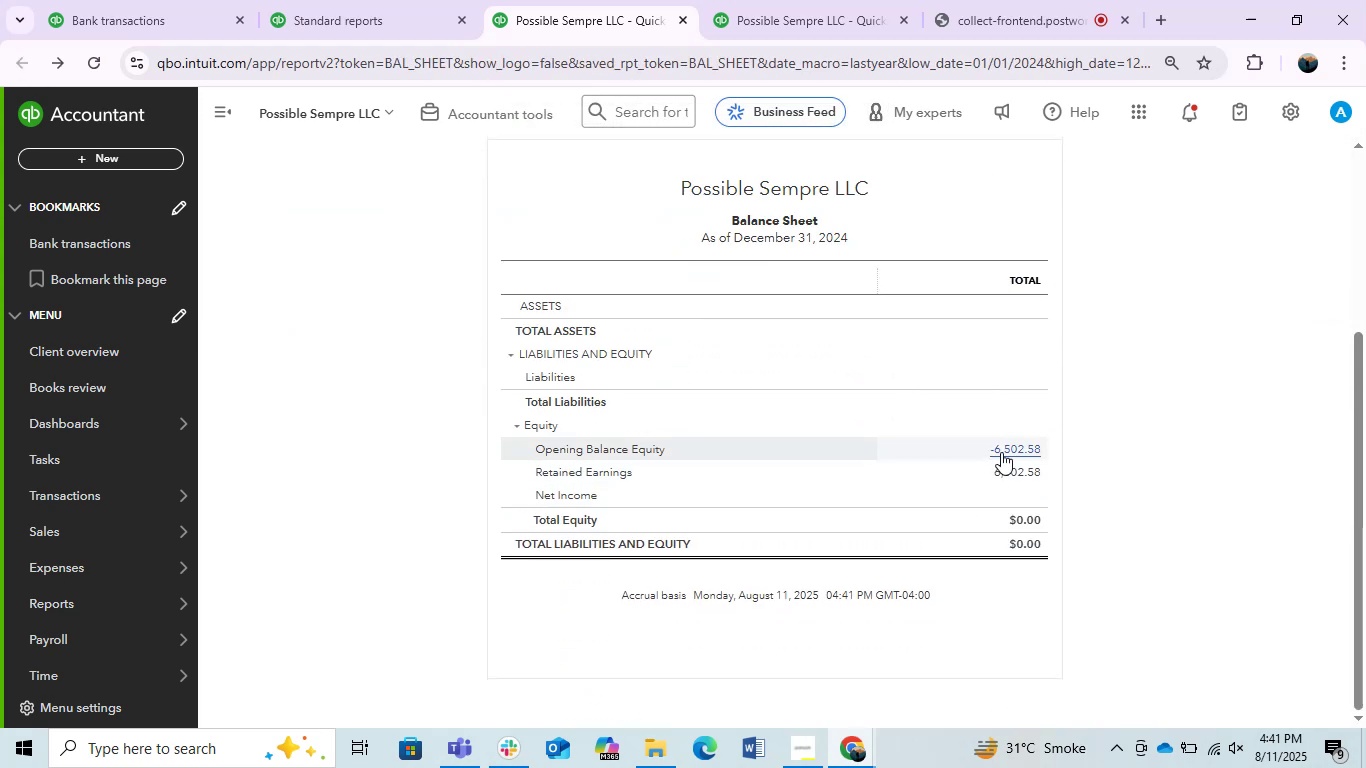 
left_click([1001, 452])
 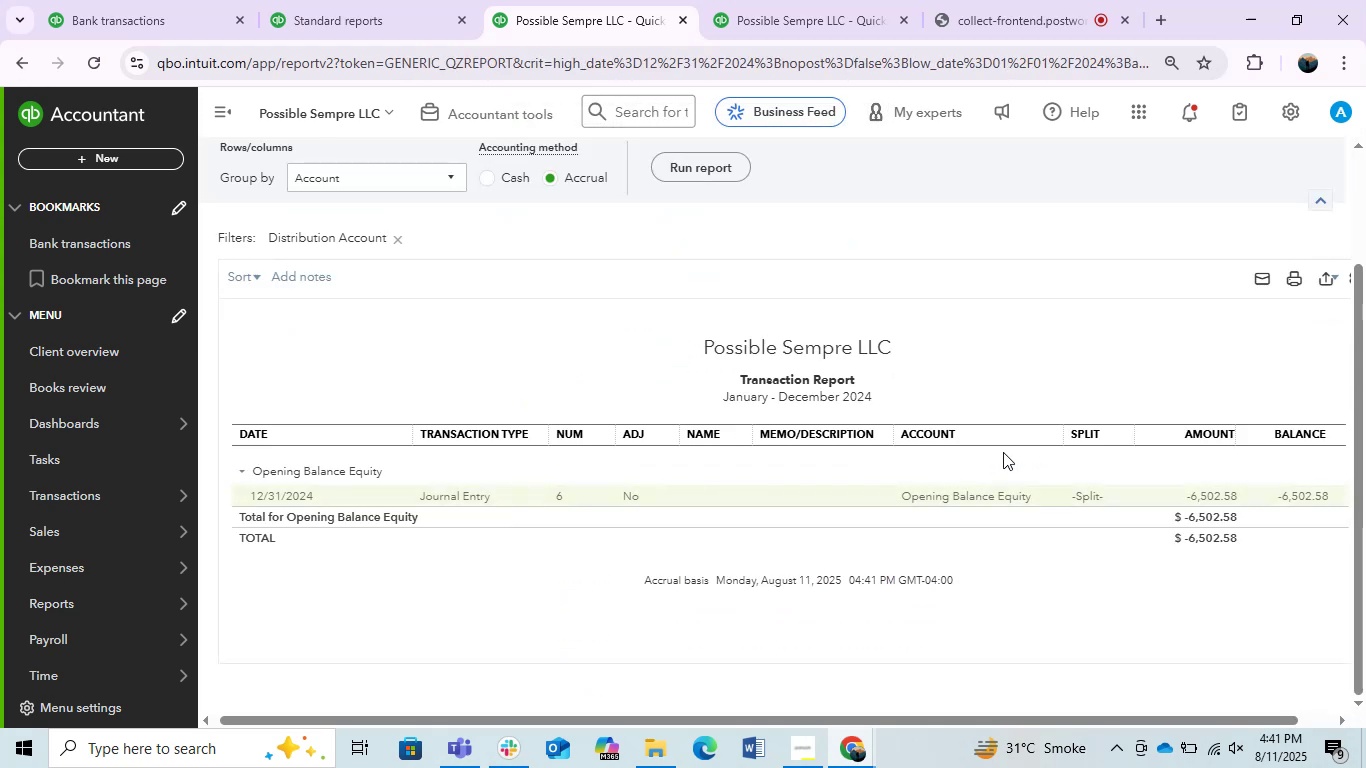 
left_click([975, 498])
 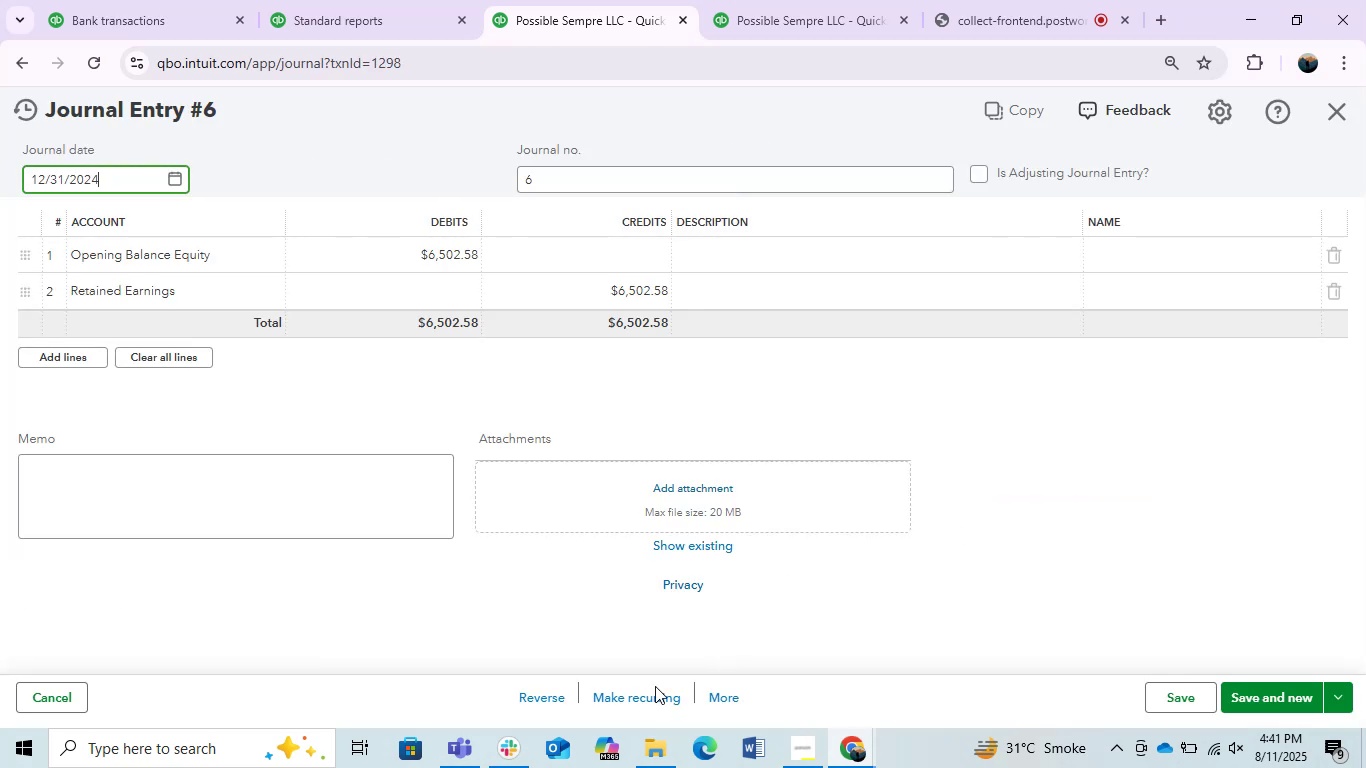 
left_click([732, 698])
 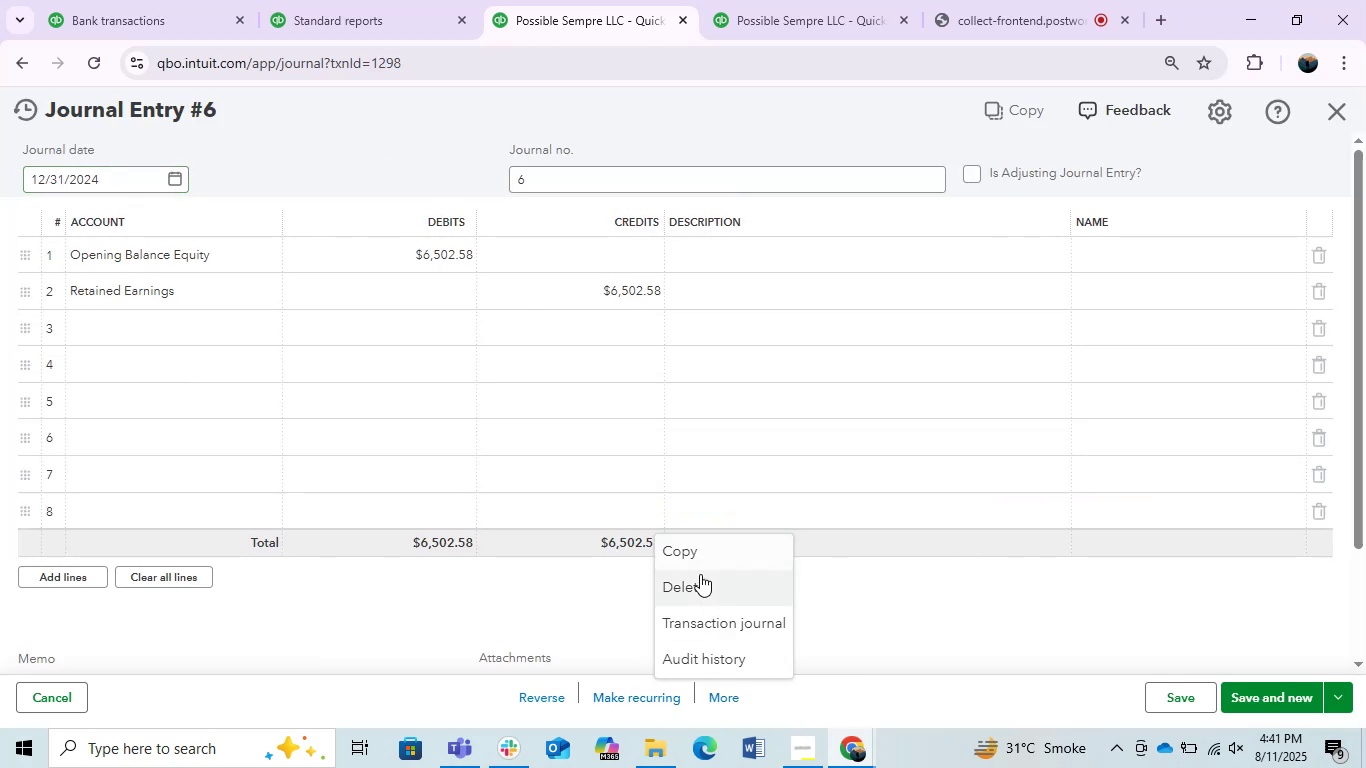 
left_click([689, 590])
 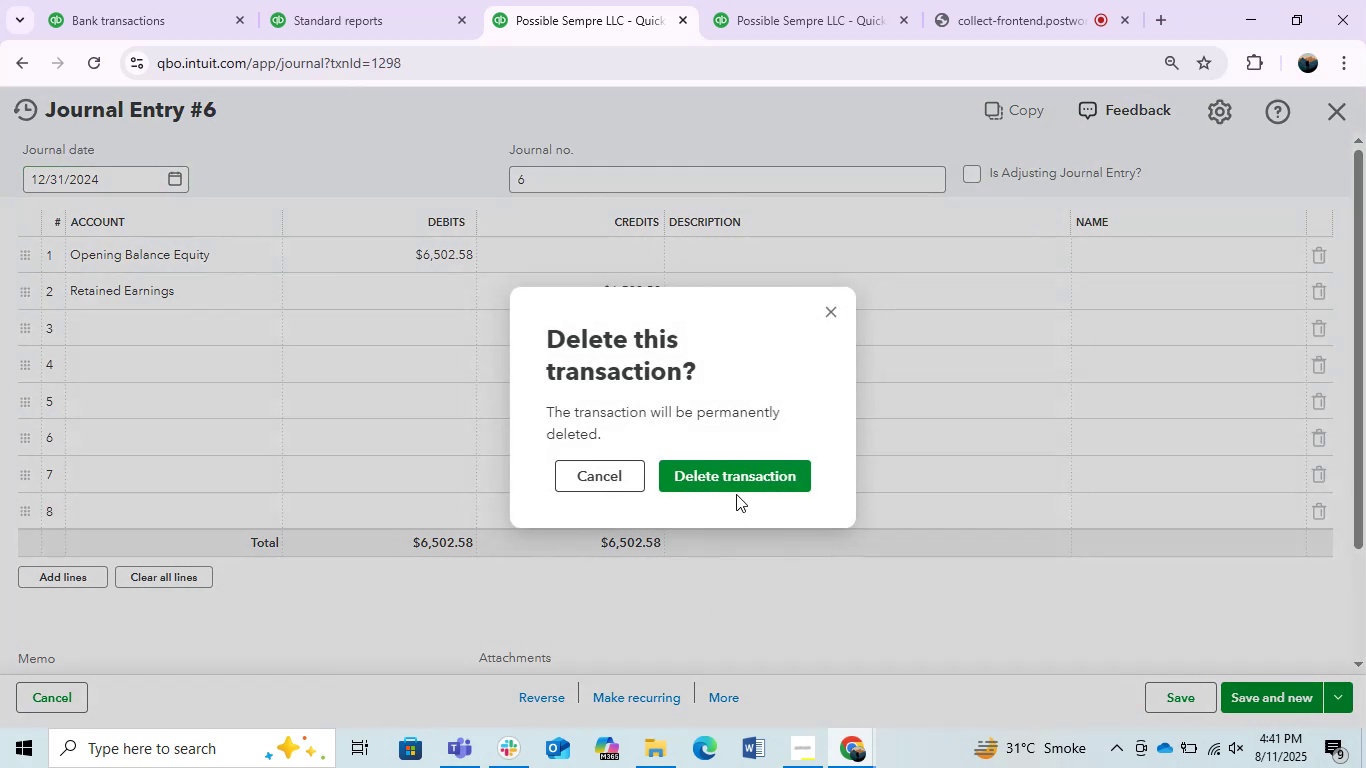 
left_click([736, 481])
 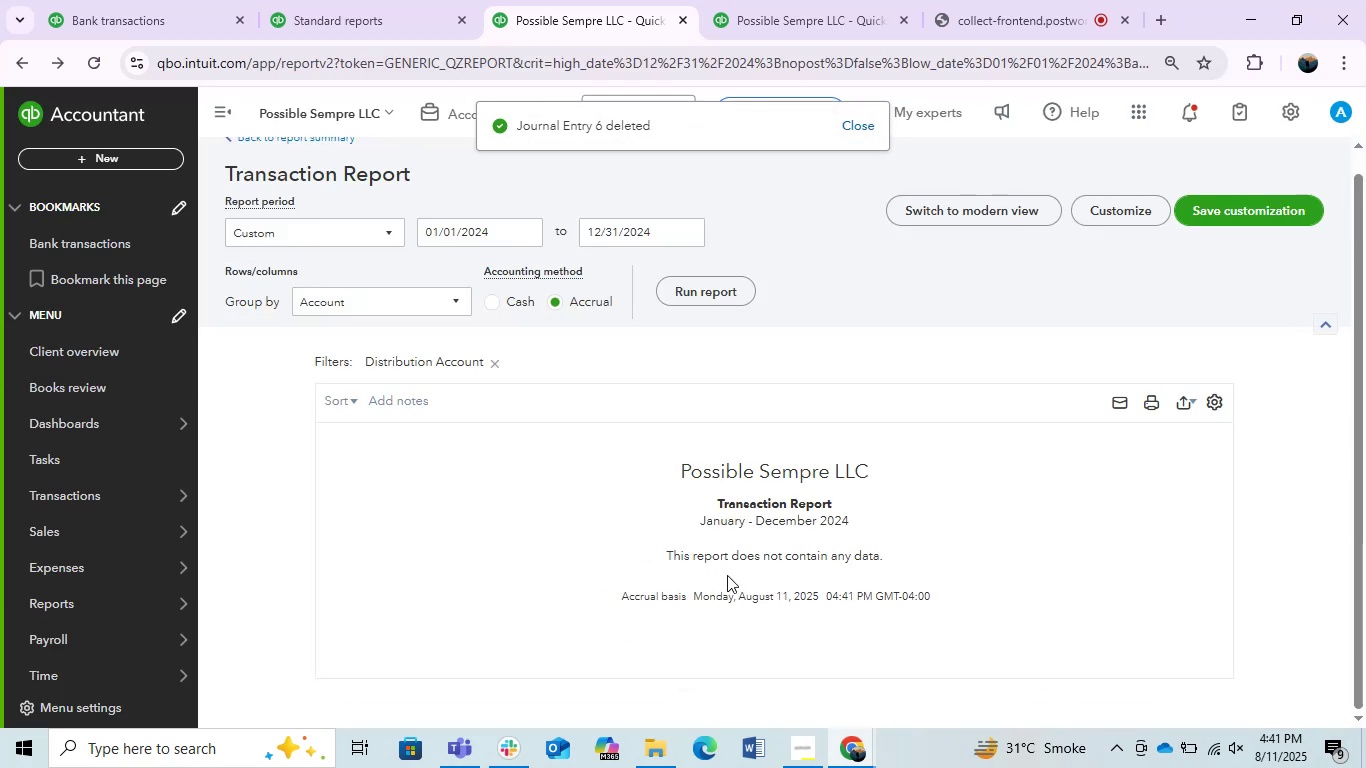 
scroll: coordinate [636, 427], scroll_direction: up, amount: 2.0
 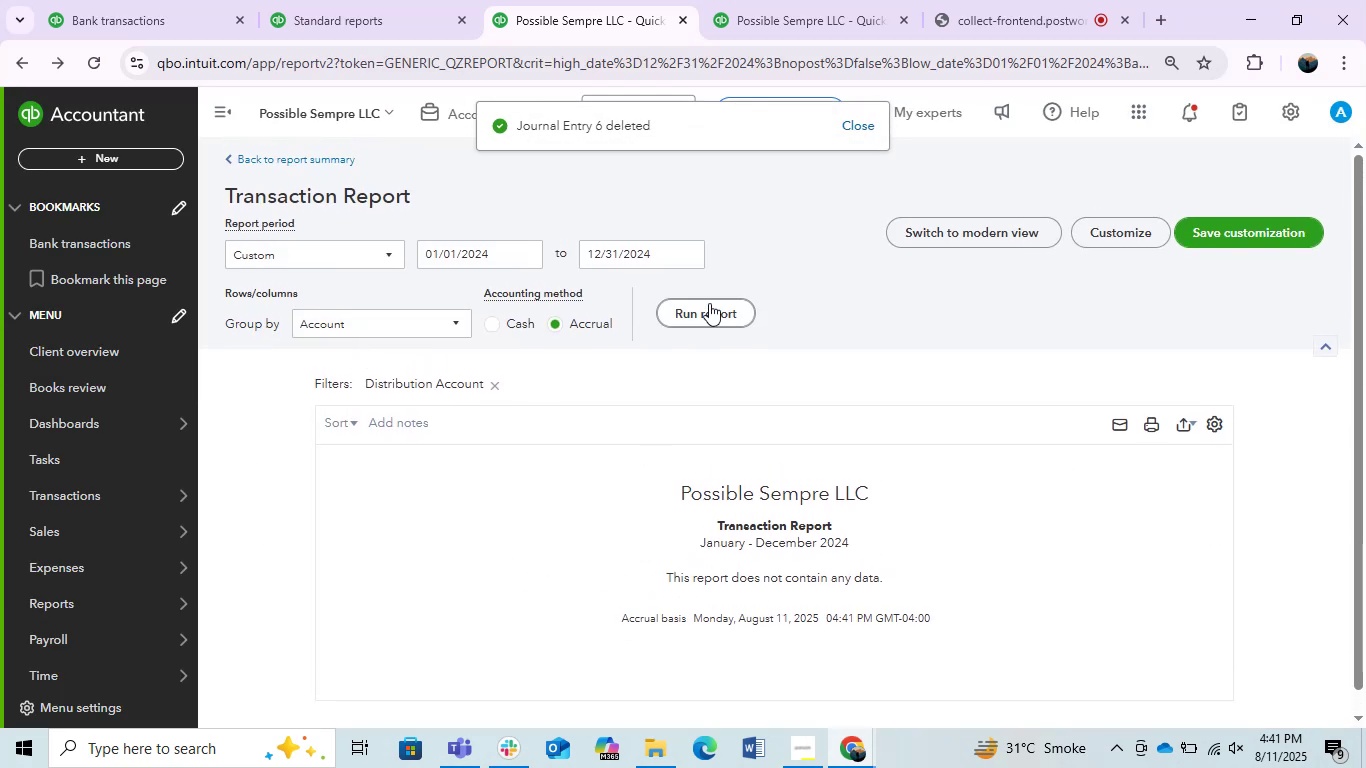 
double_click([709, 303])
 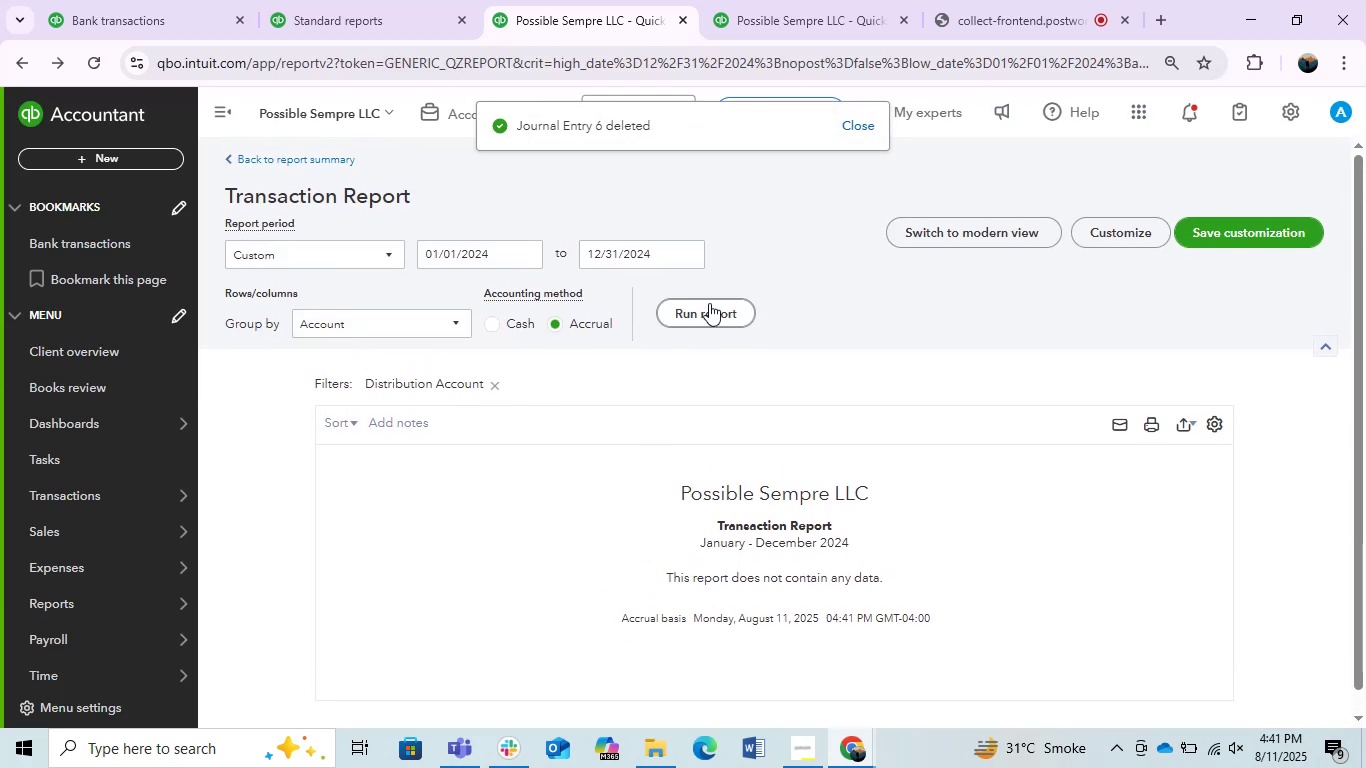 
triple_click([709, 303])
 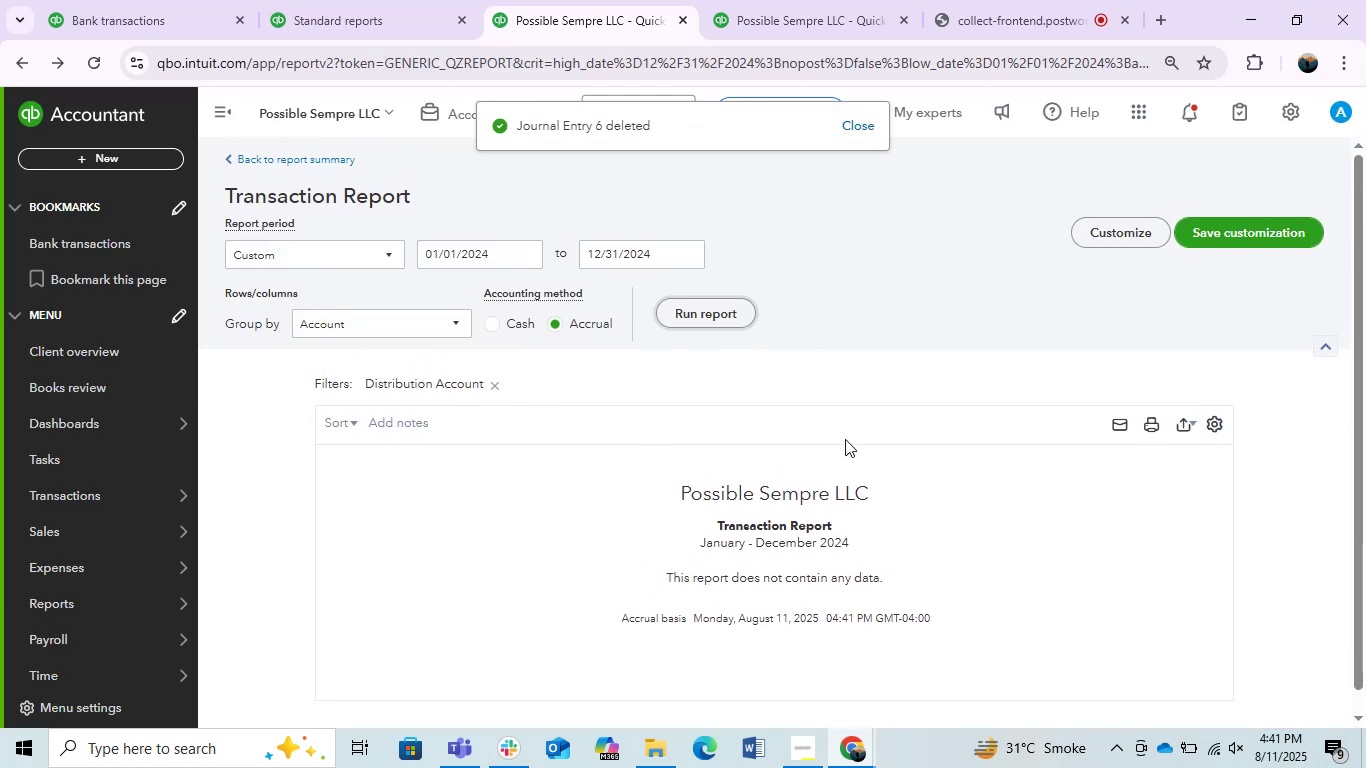 
scroll: coordinate [830, 434], scroll_direction: up, amount: 3.0
 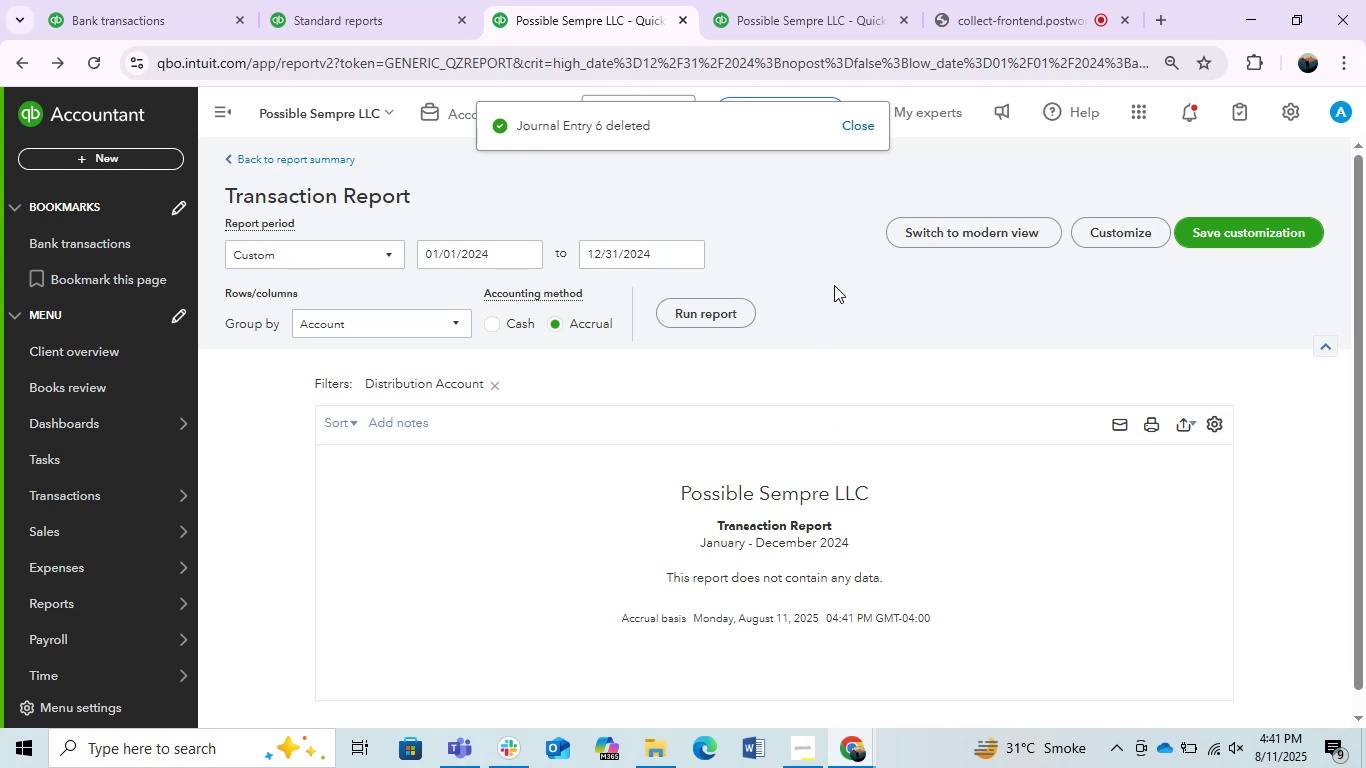 
left_click([834, 283])
 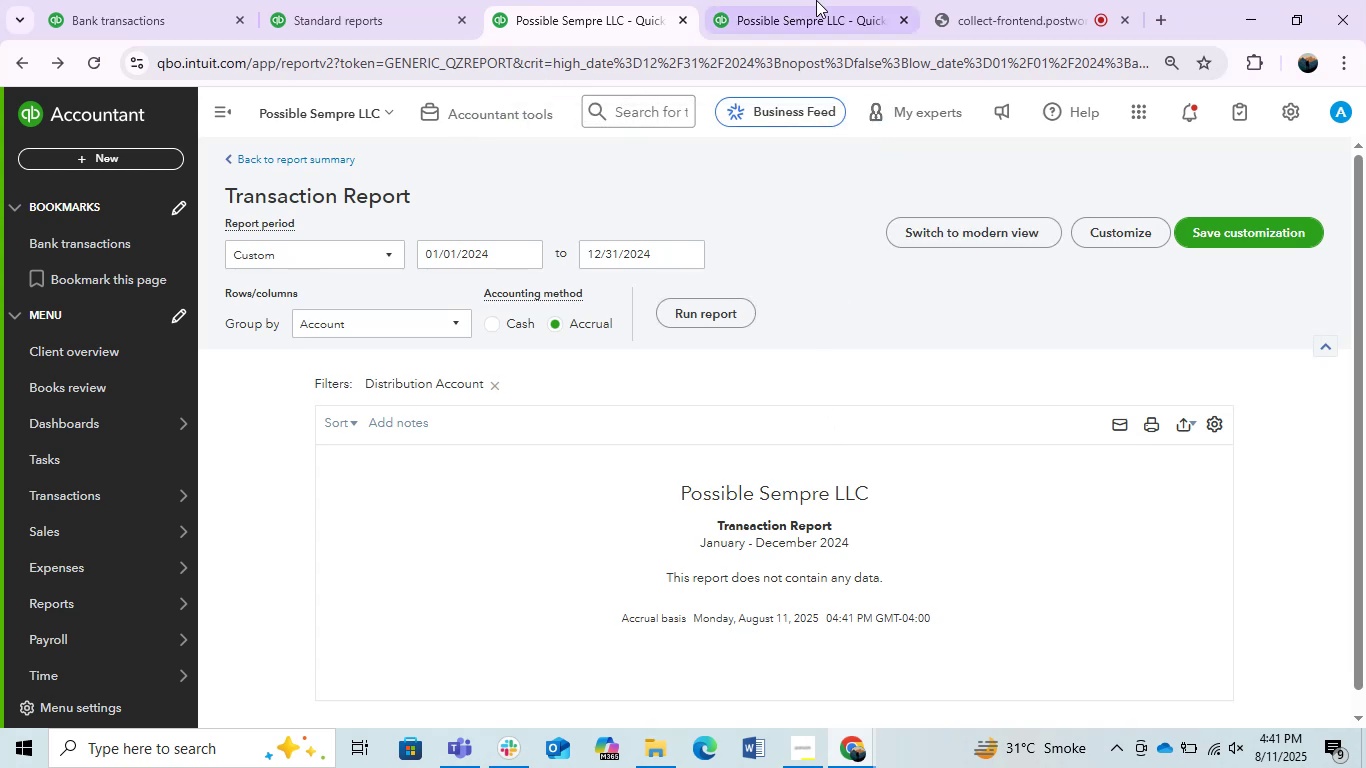 
left_click([816, 0])
 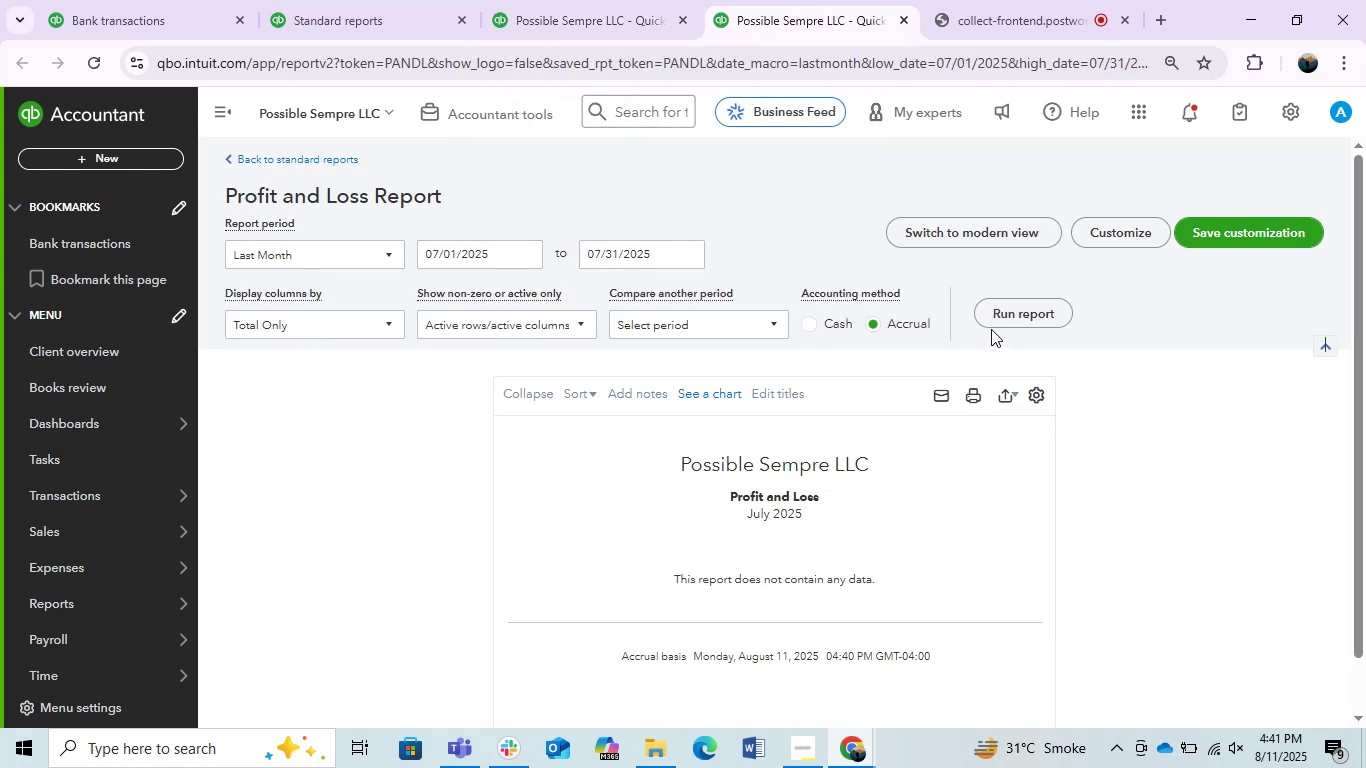 
double_click([998, 312])
 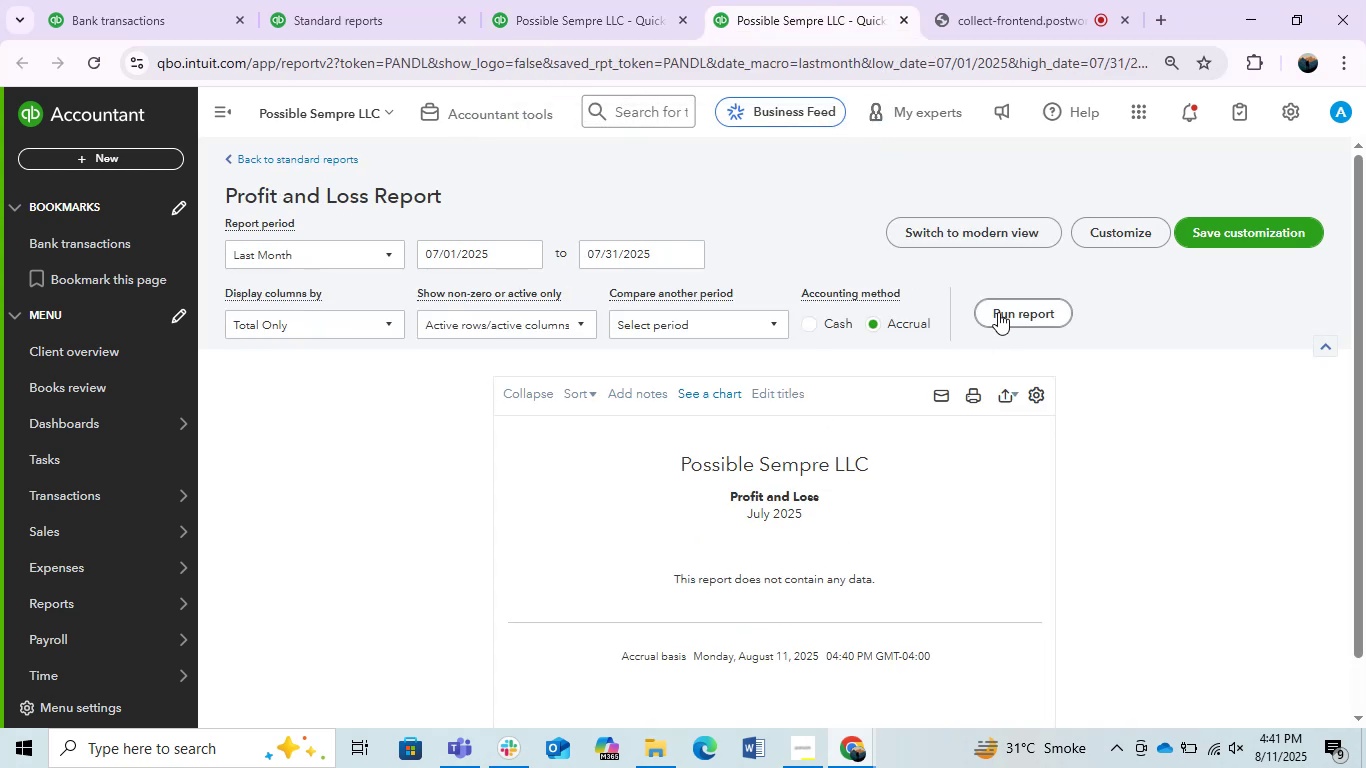 
triple_click([998, 312])
 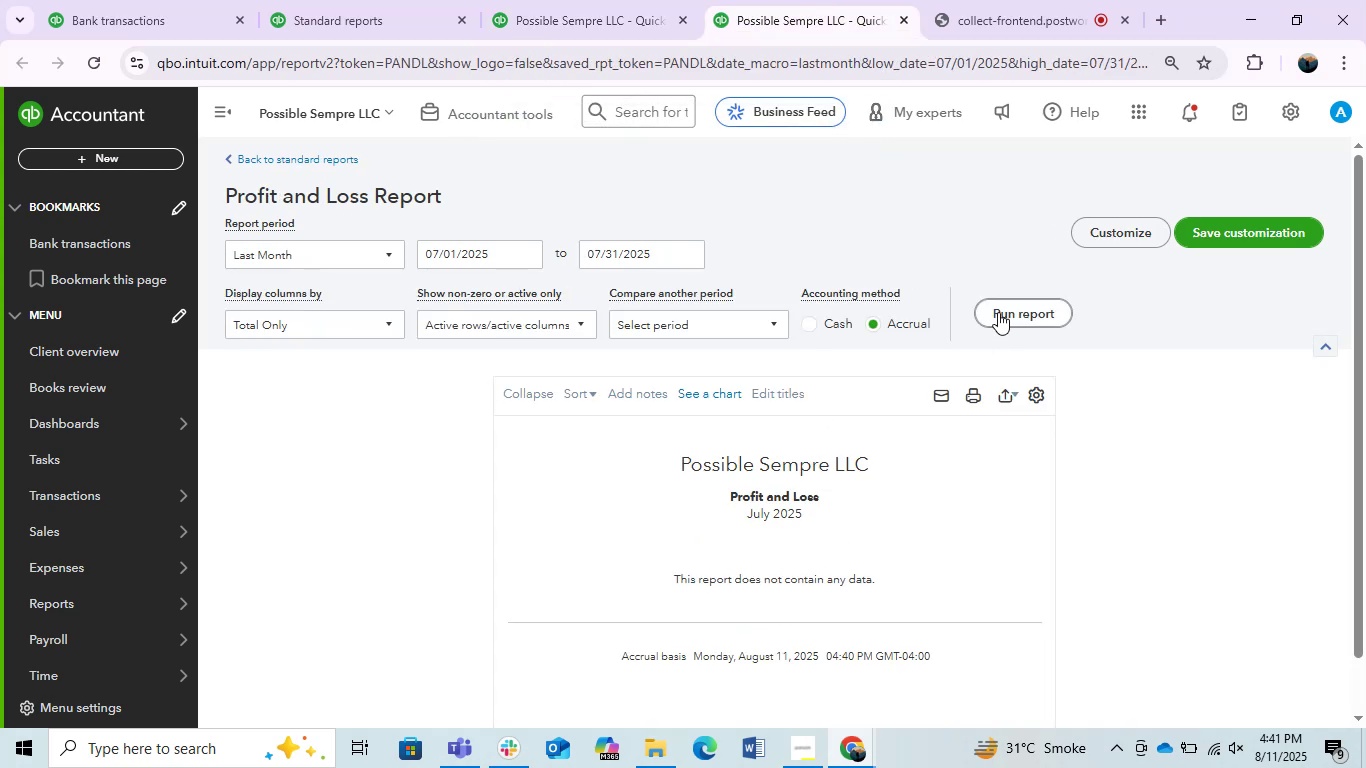 
triple_click([998, 312])
 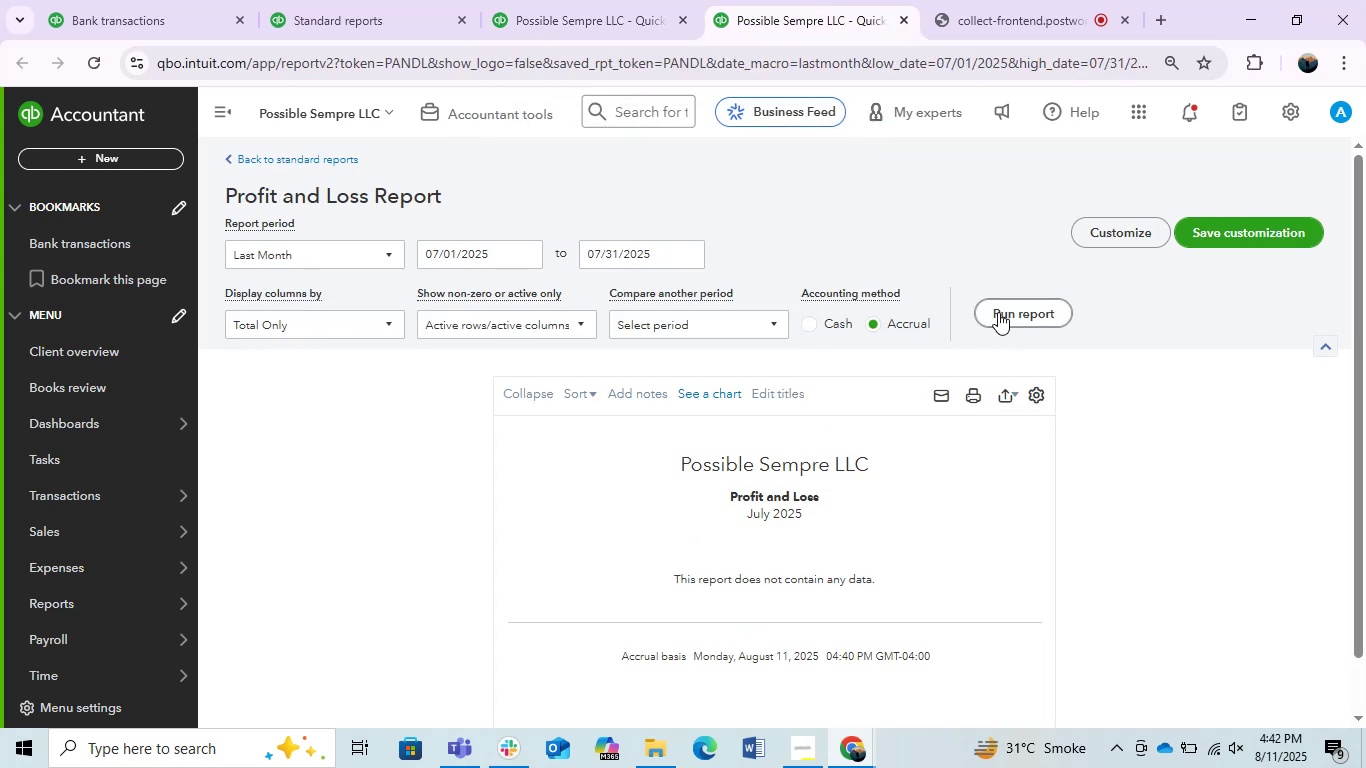 
triple_click([998, 312])
 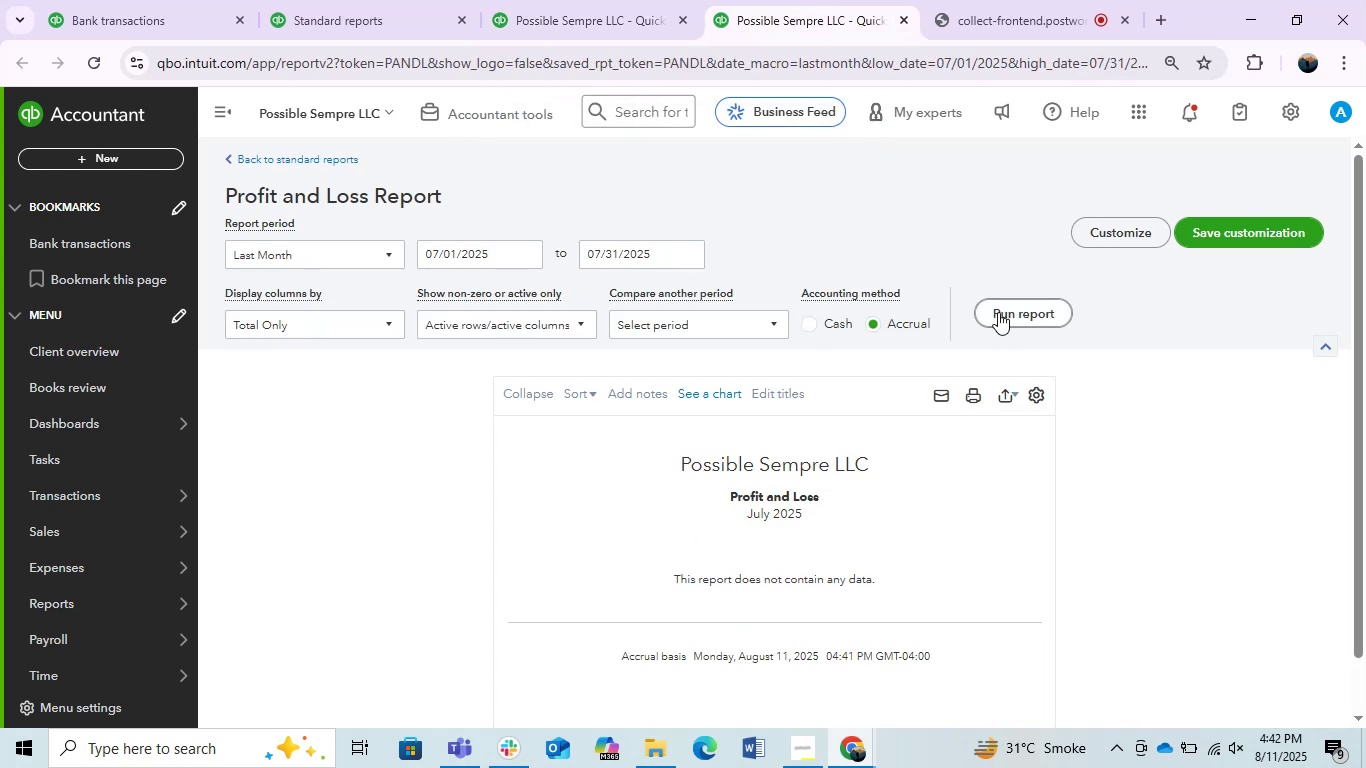 
triple_click([998, 312])
 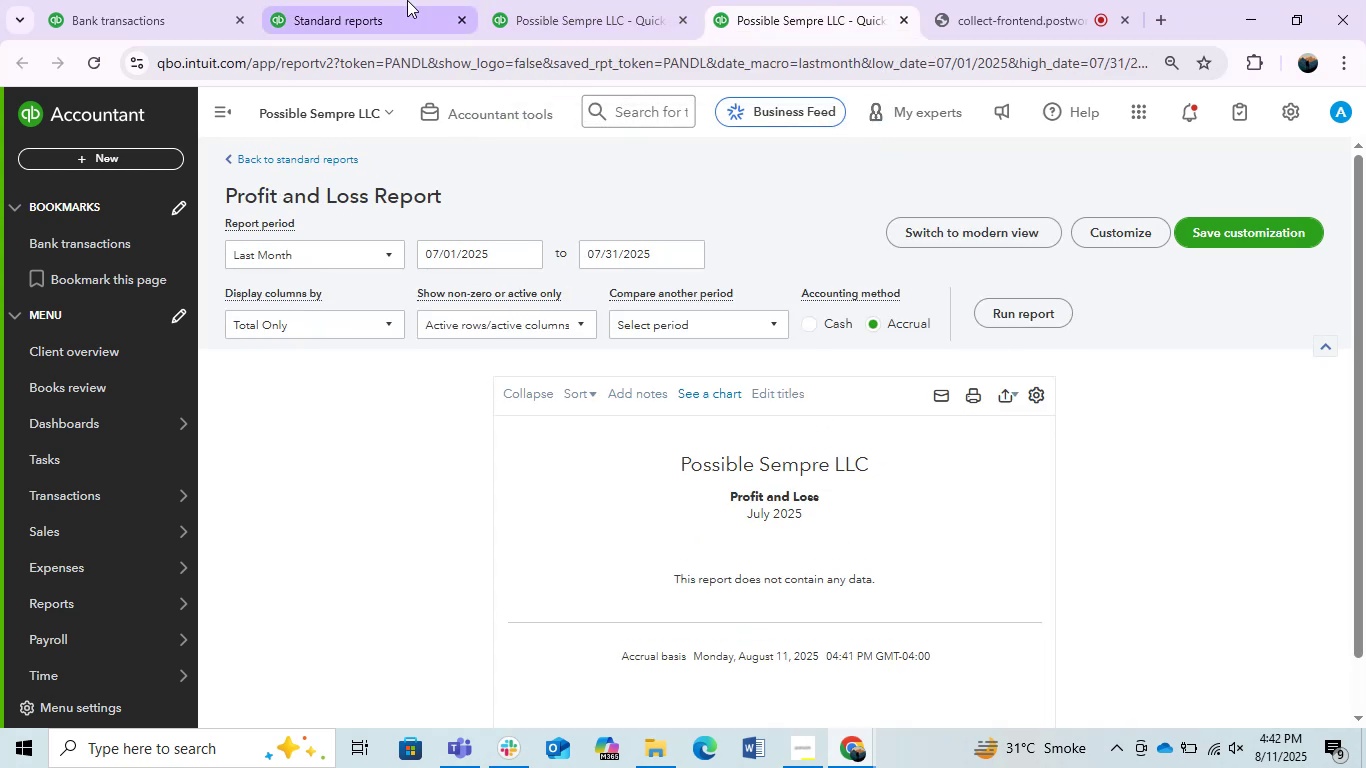 
left_click([407, 0])
 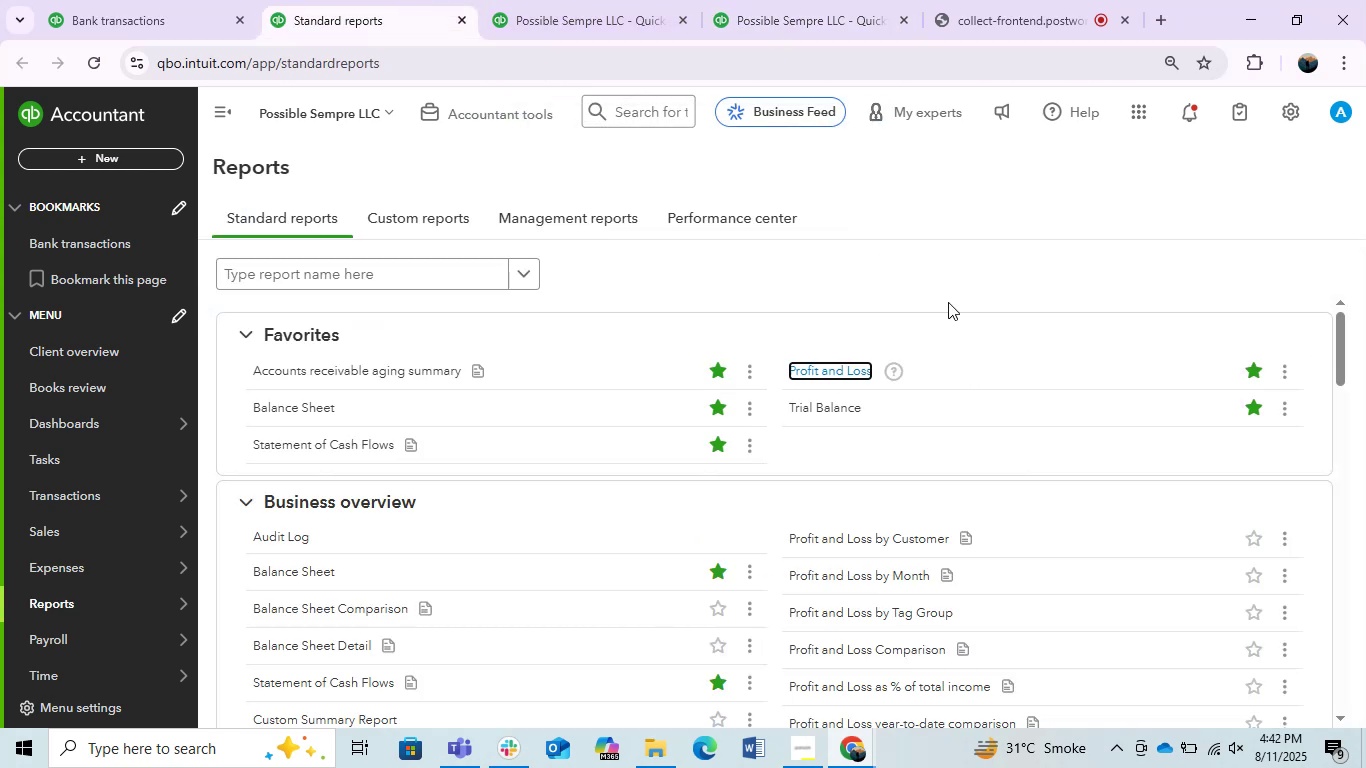 
scroll: coordinate [949, 313], scroll_direction: up, amount: 2.0
 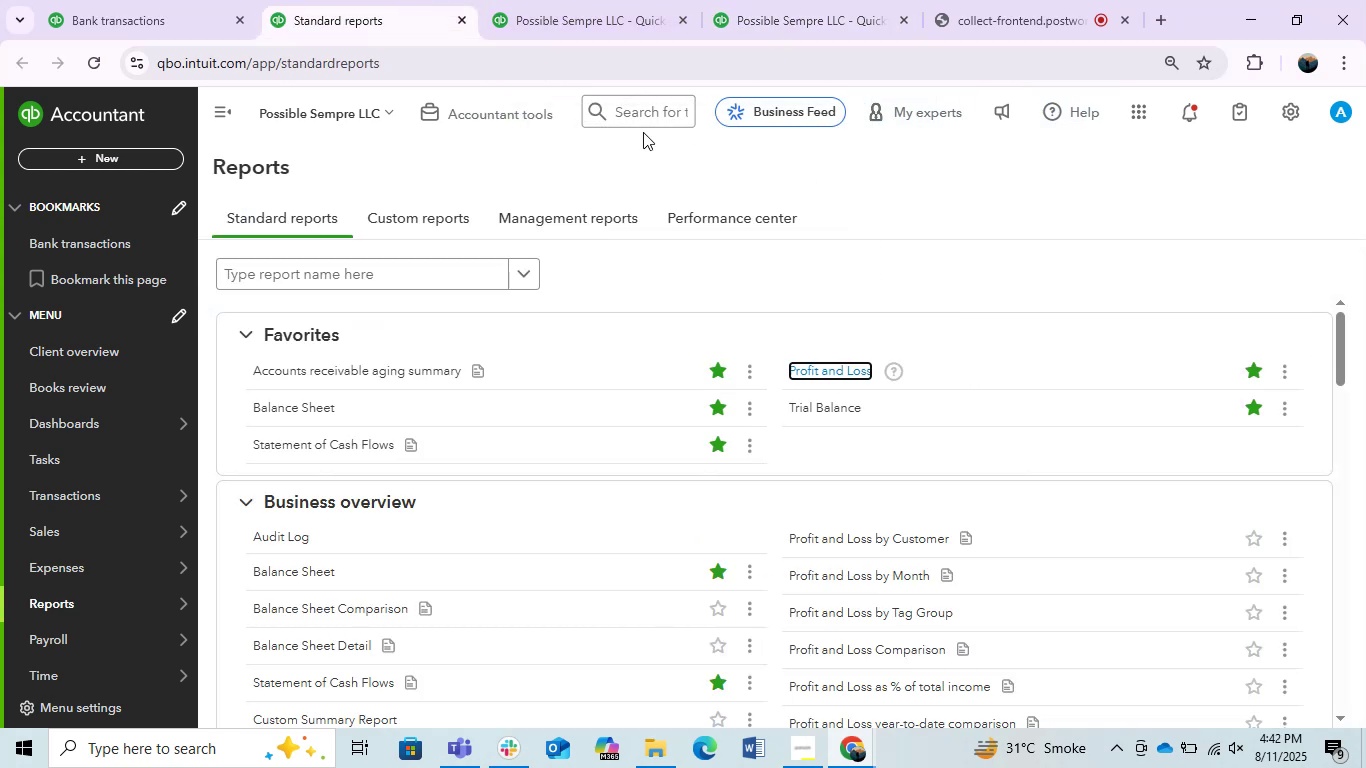 
double_click([642, 123])
 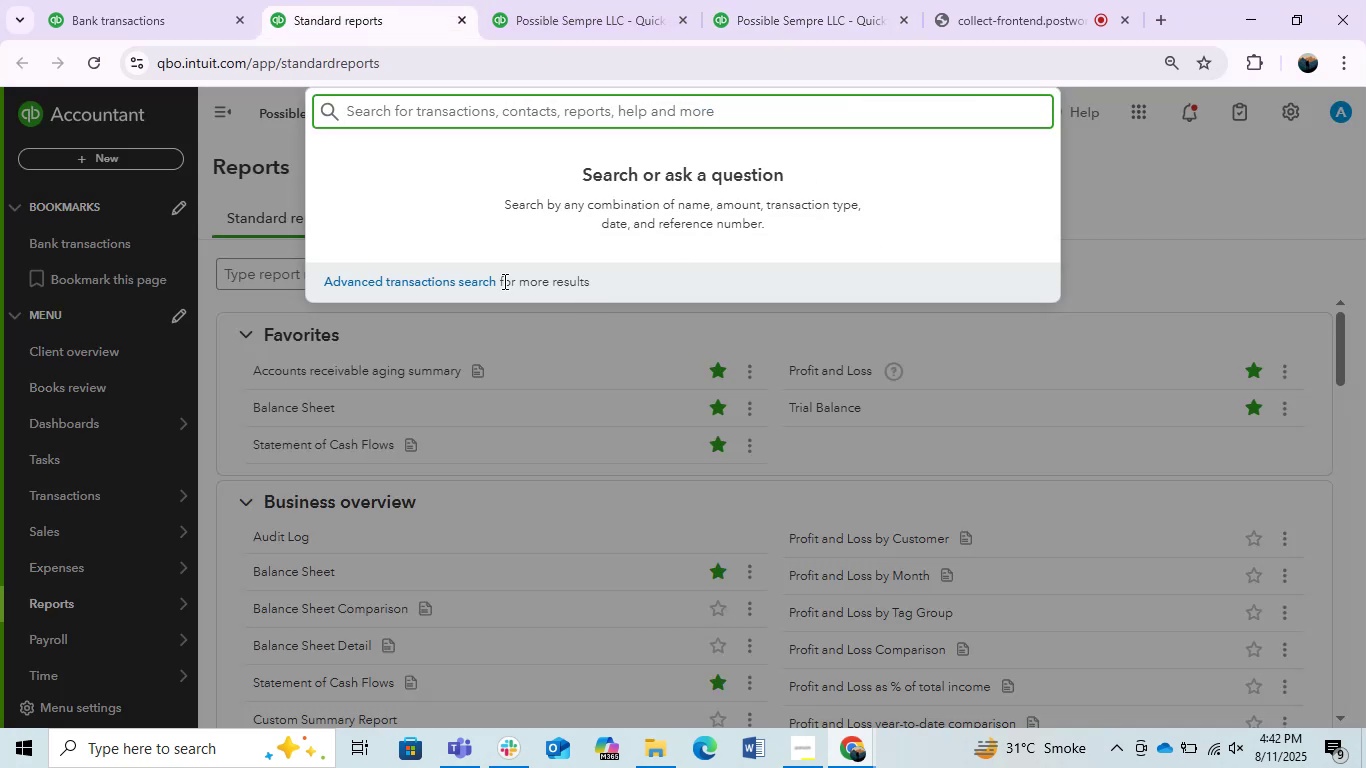 
left_click([463, 292])
 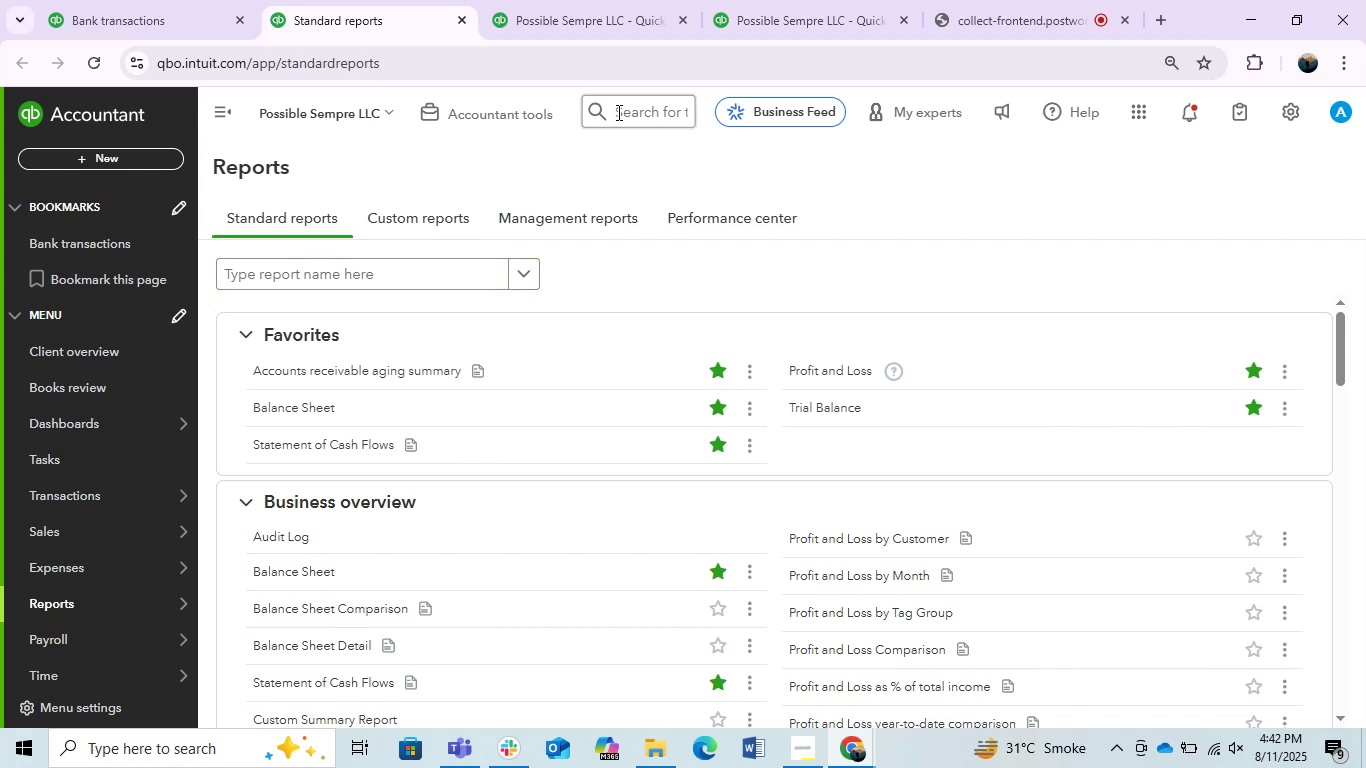 
left_click([617, 112])
 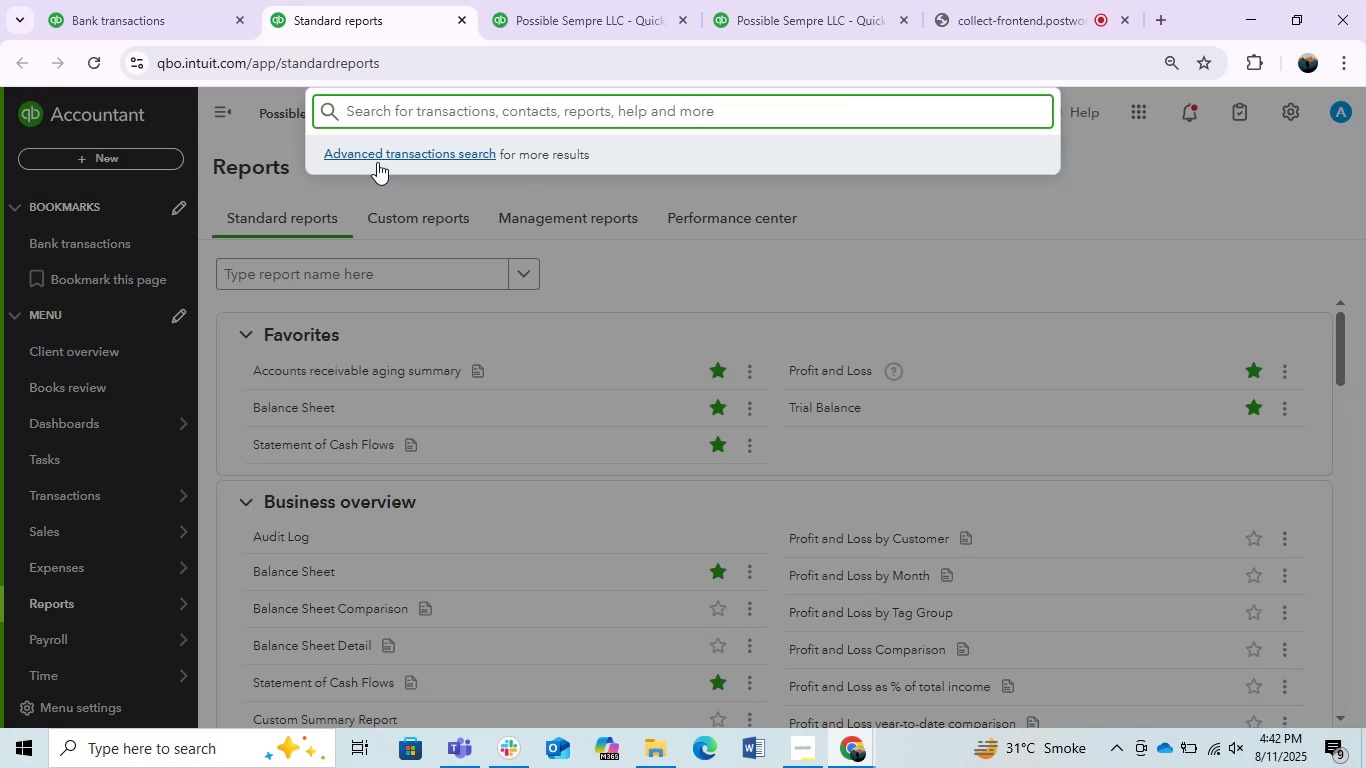 
left_click([377, 157])
 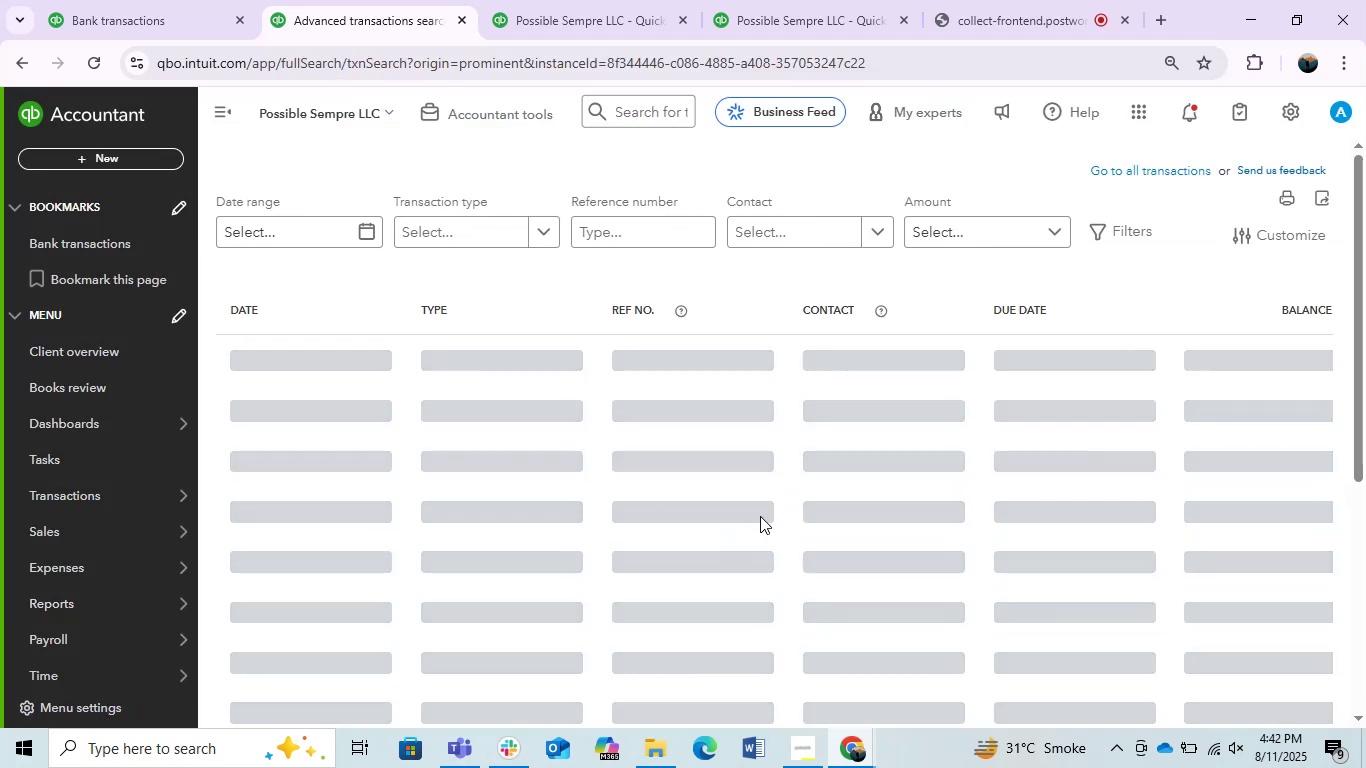 
wait(5.26)
 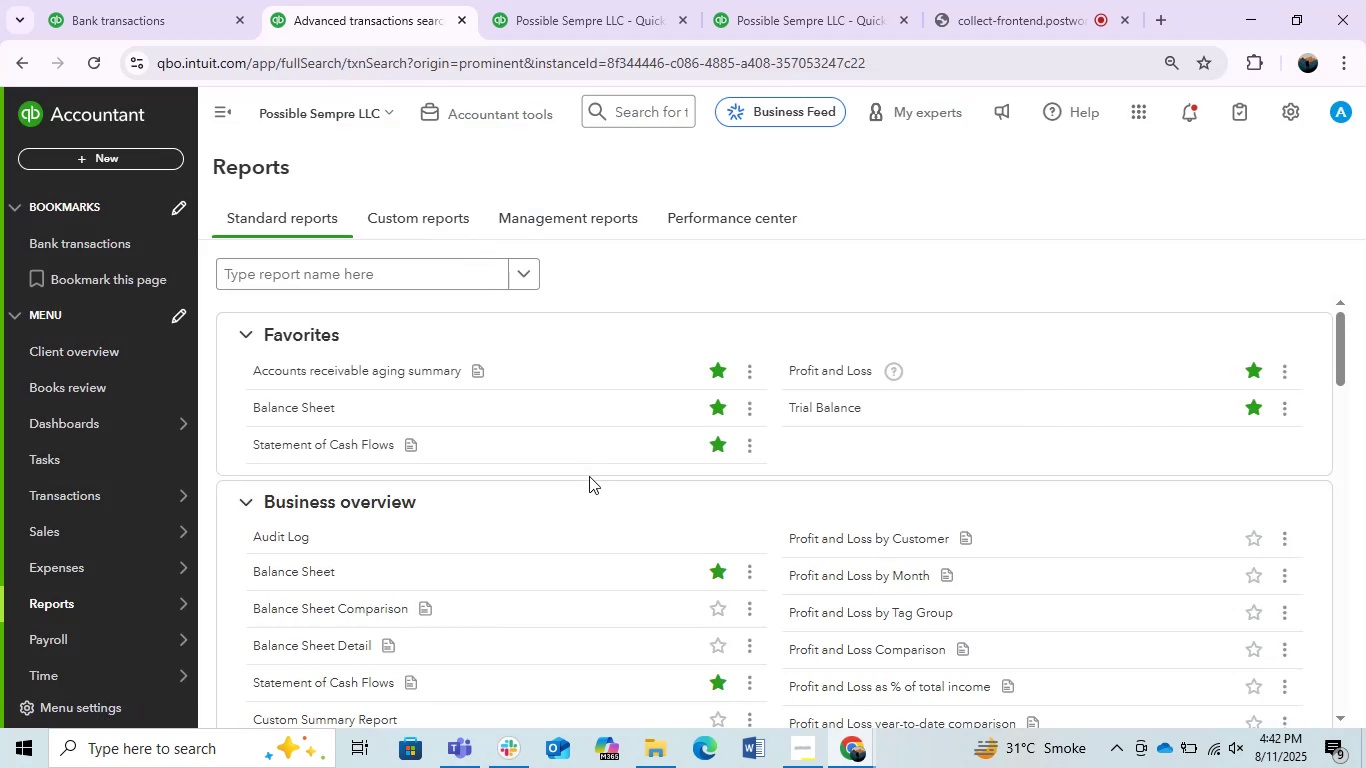 
scroll: coordinate [760, 516], scroll_direction: down, amount: 1.0
 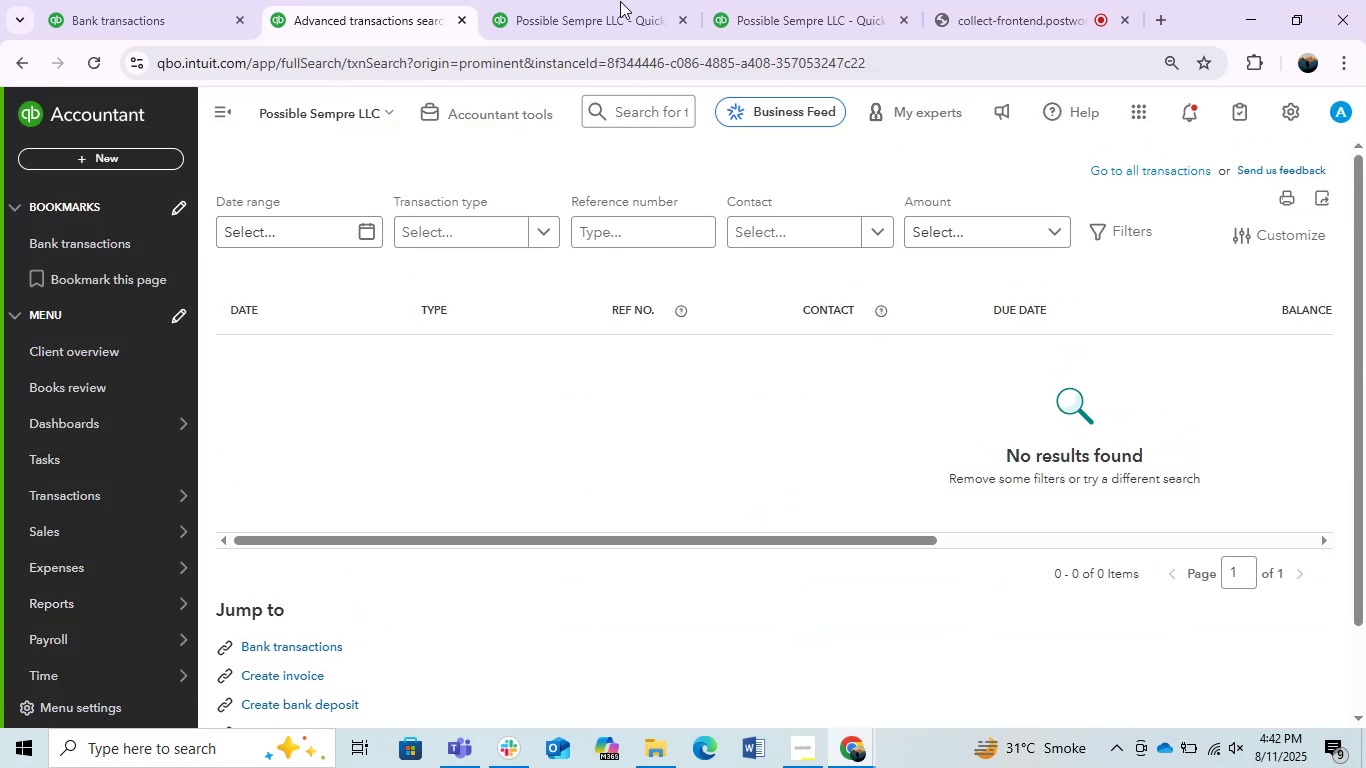 
left_click([581, 0])
 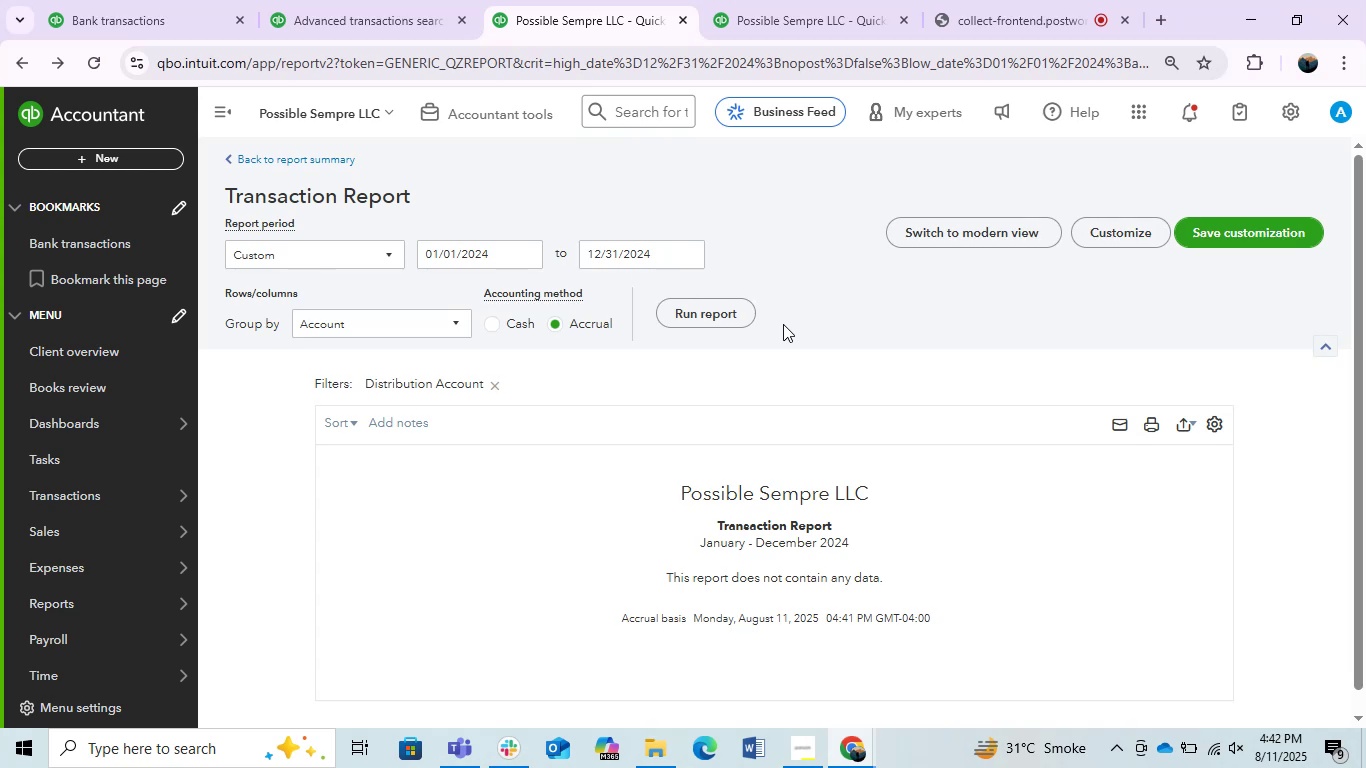 
wait(32.42)
 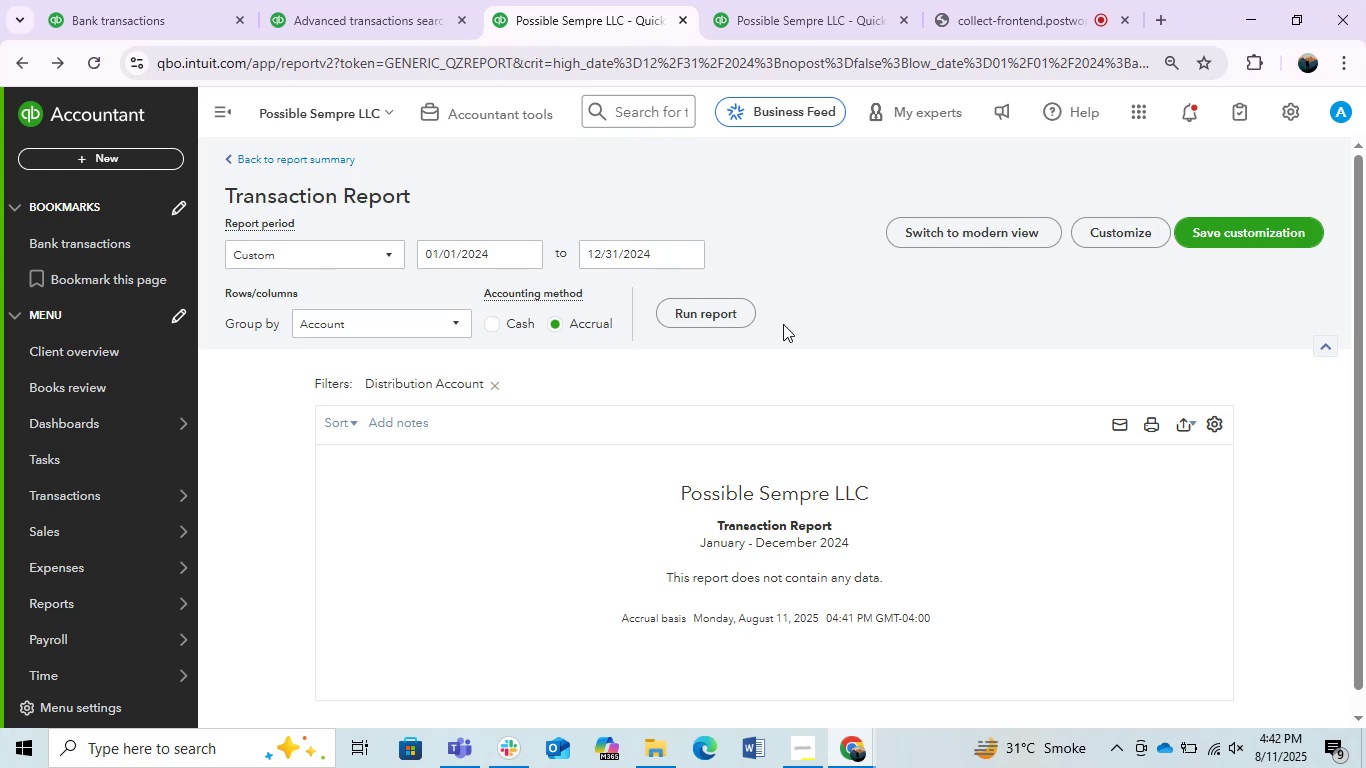 
left_click([671, 735])
 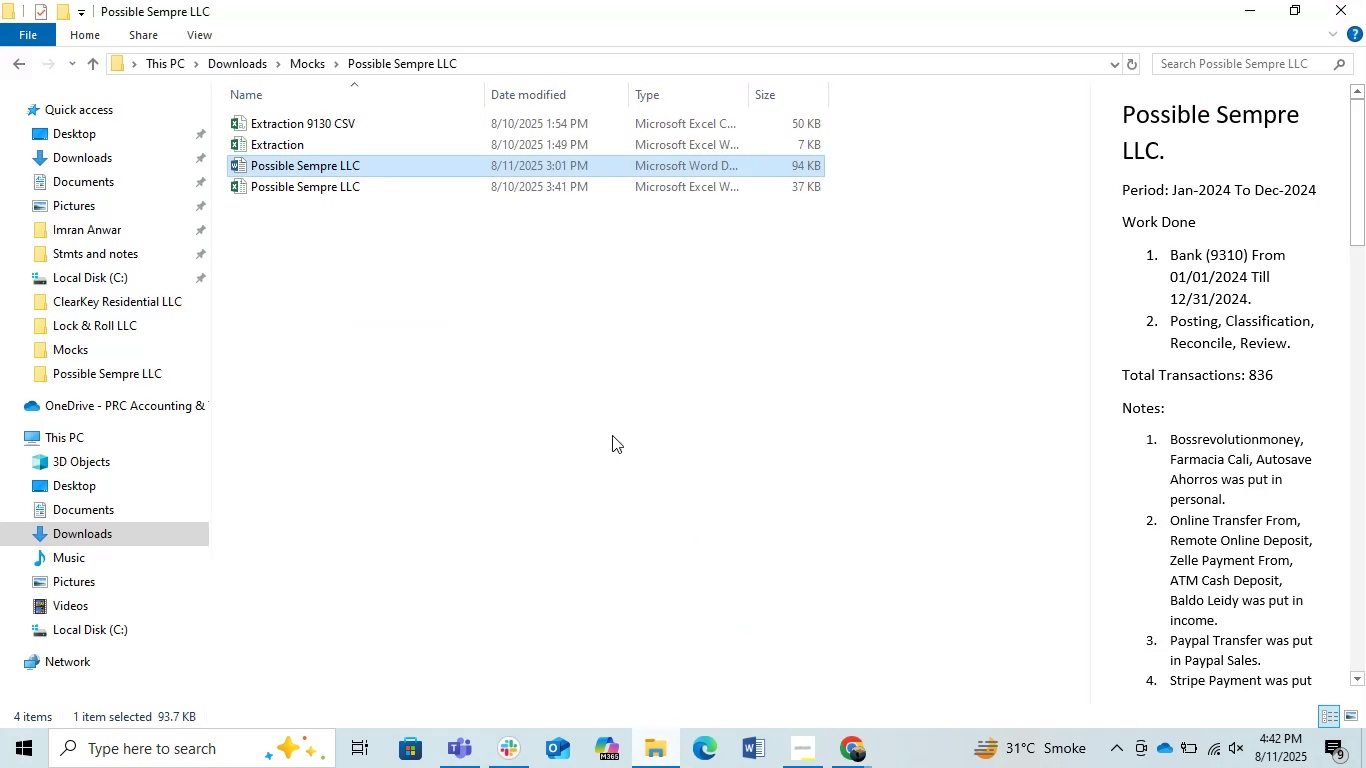 
left_click([609, 430])
 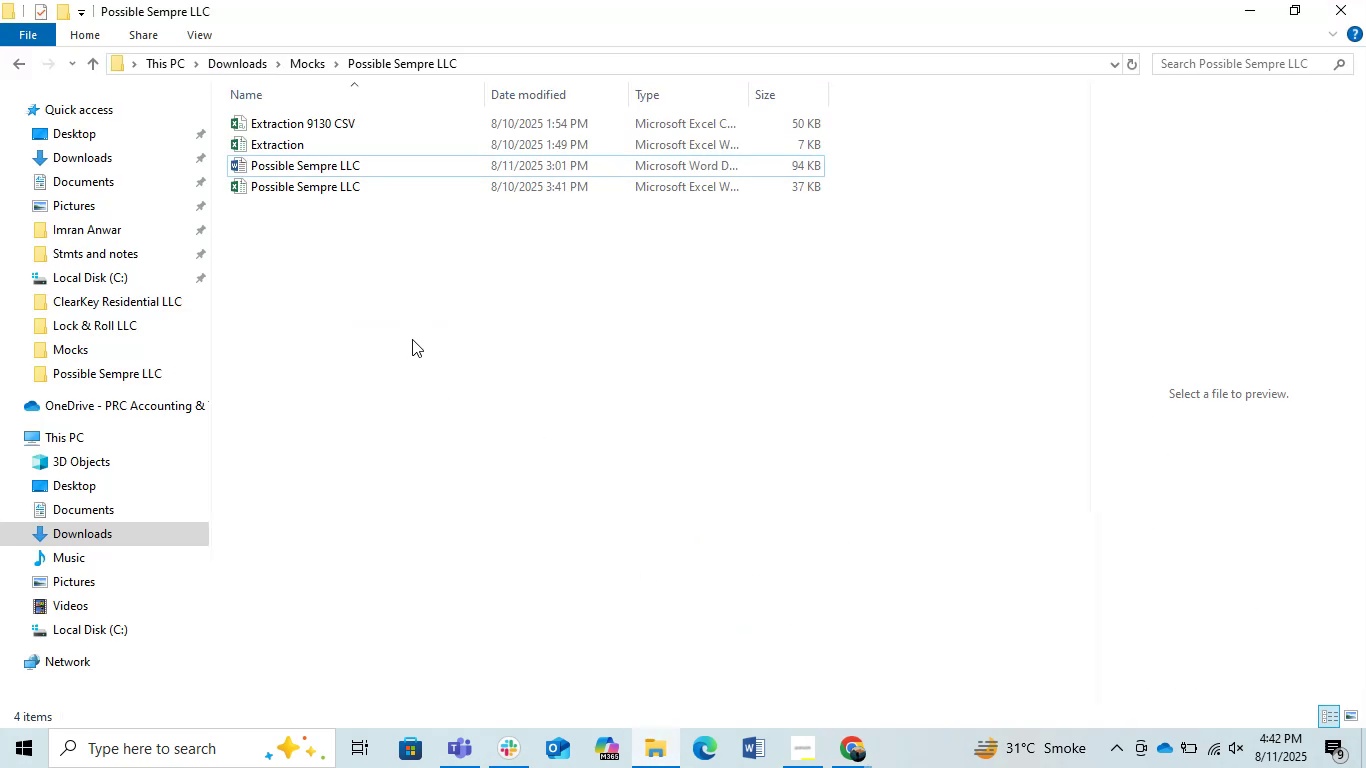 
left_click([504, 349])
 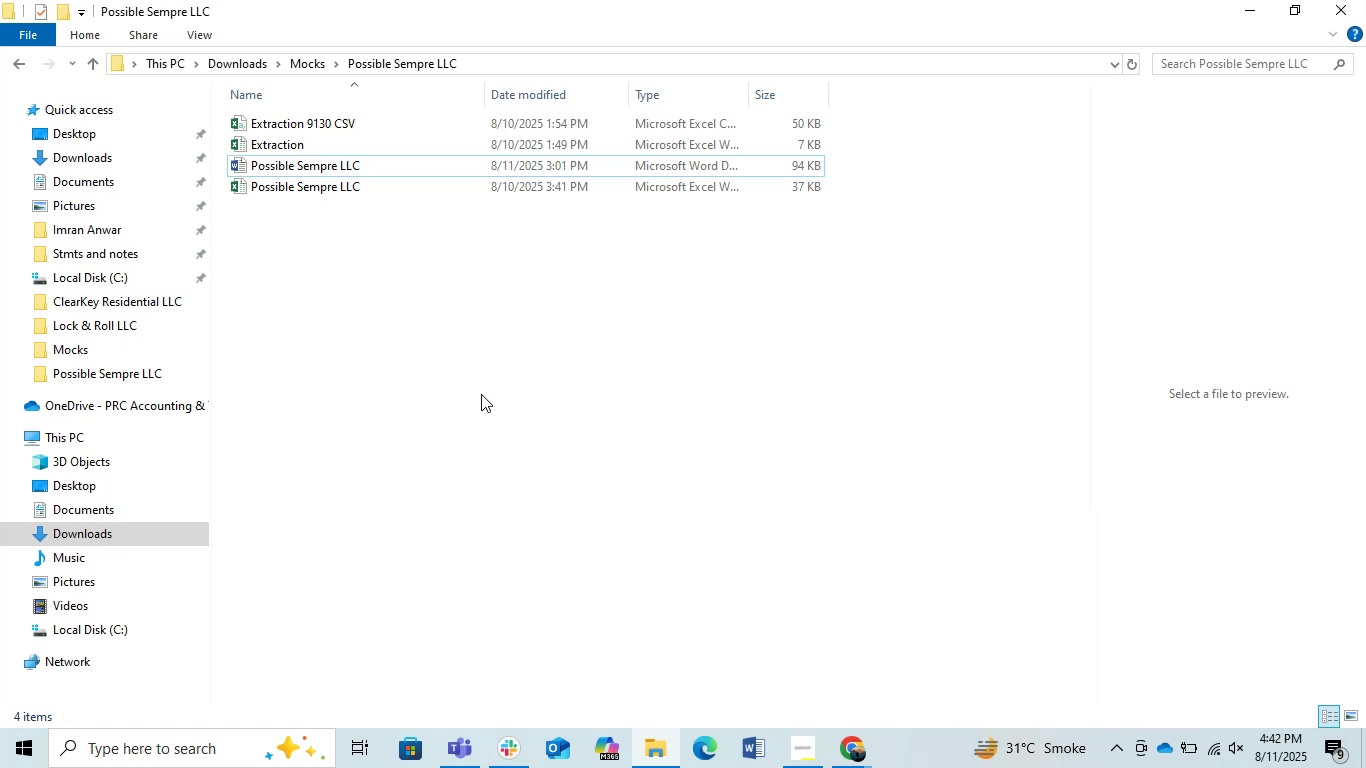 
wait(10.35)
 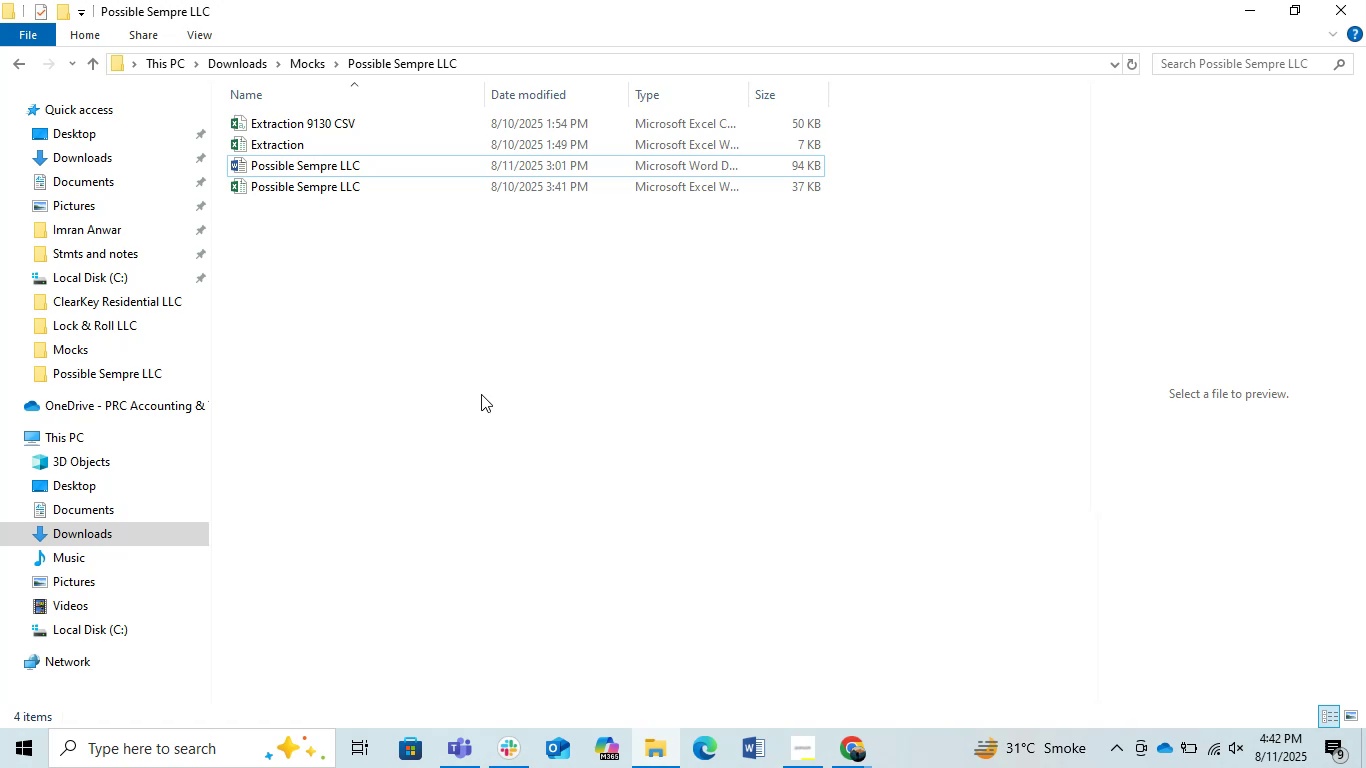 
left_click([309, 61])
 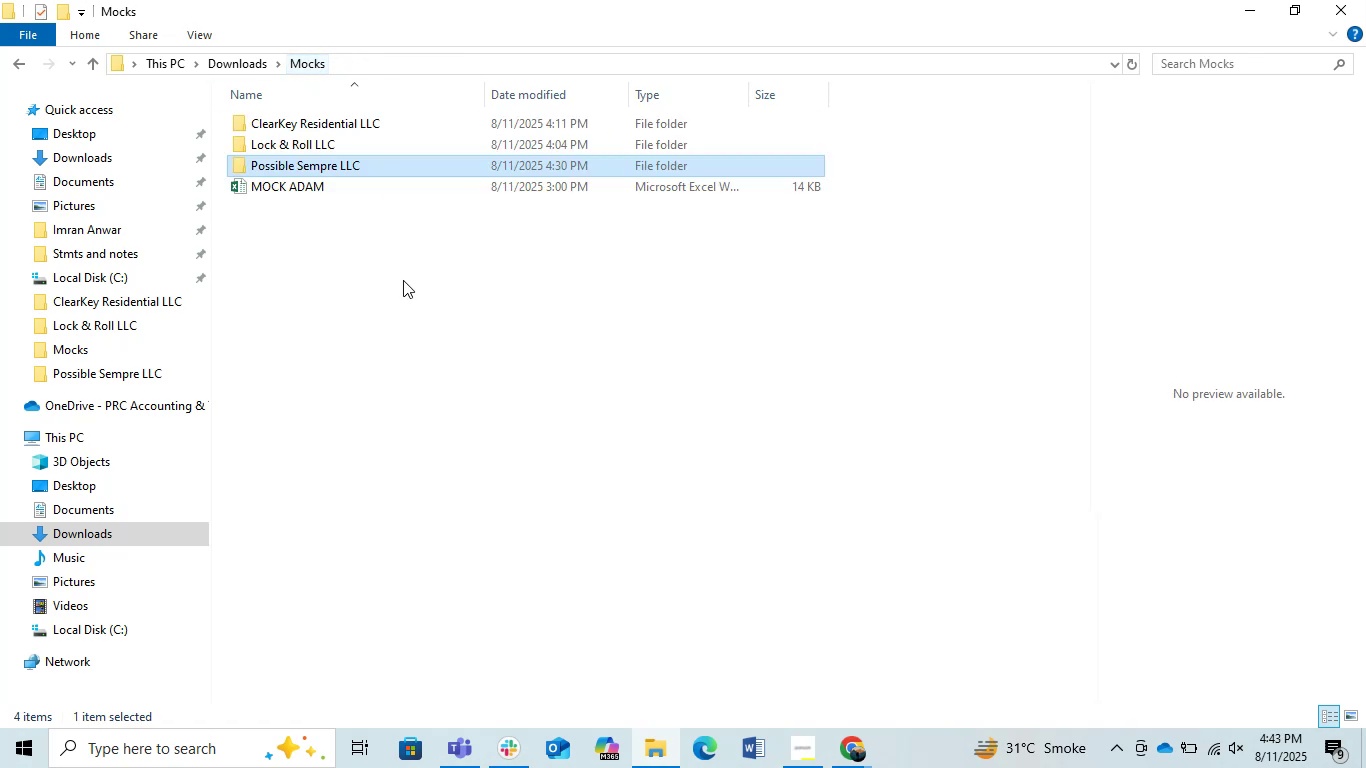 
left_click([407, 290])
 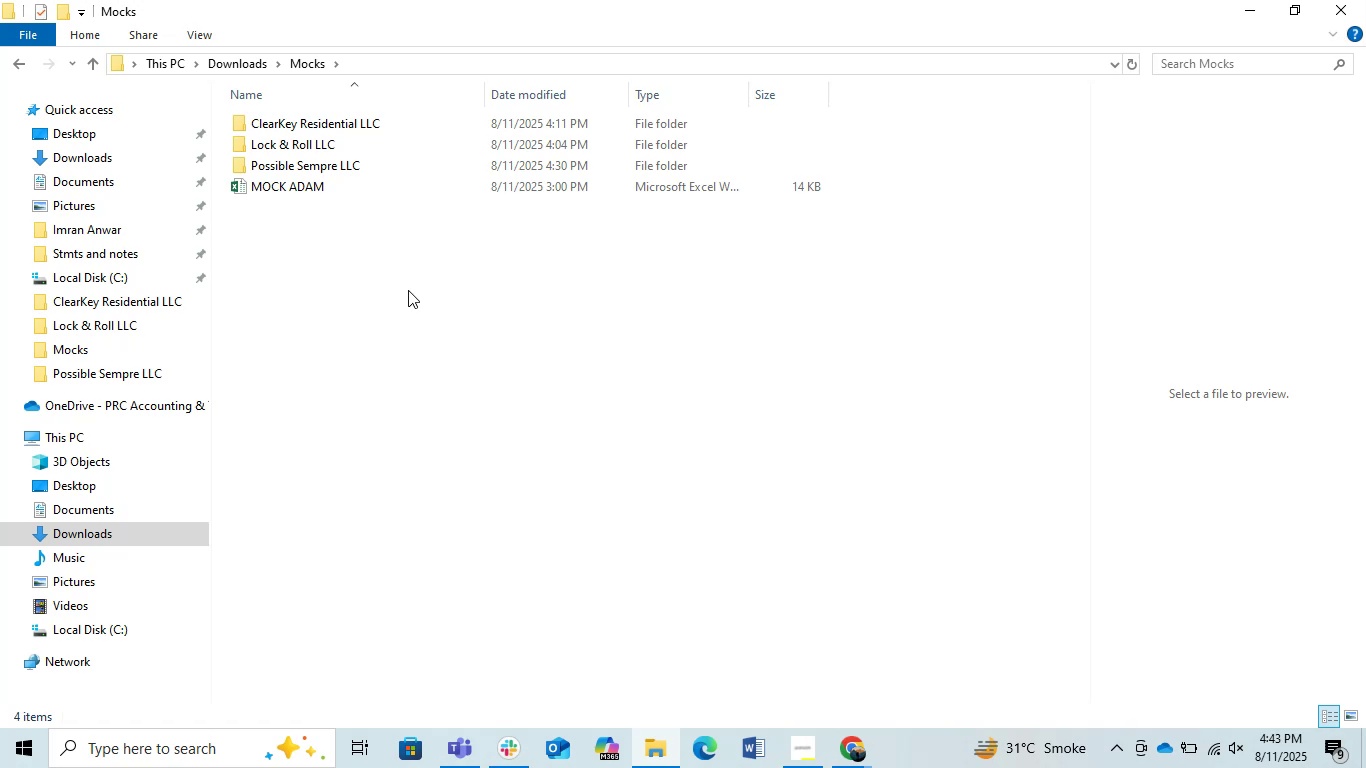 
wait(6.26)
 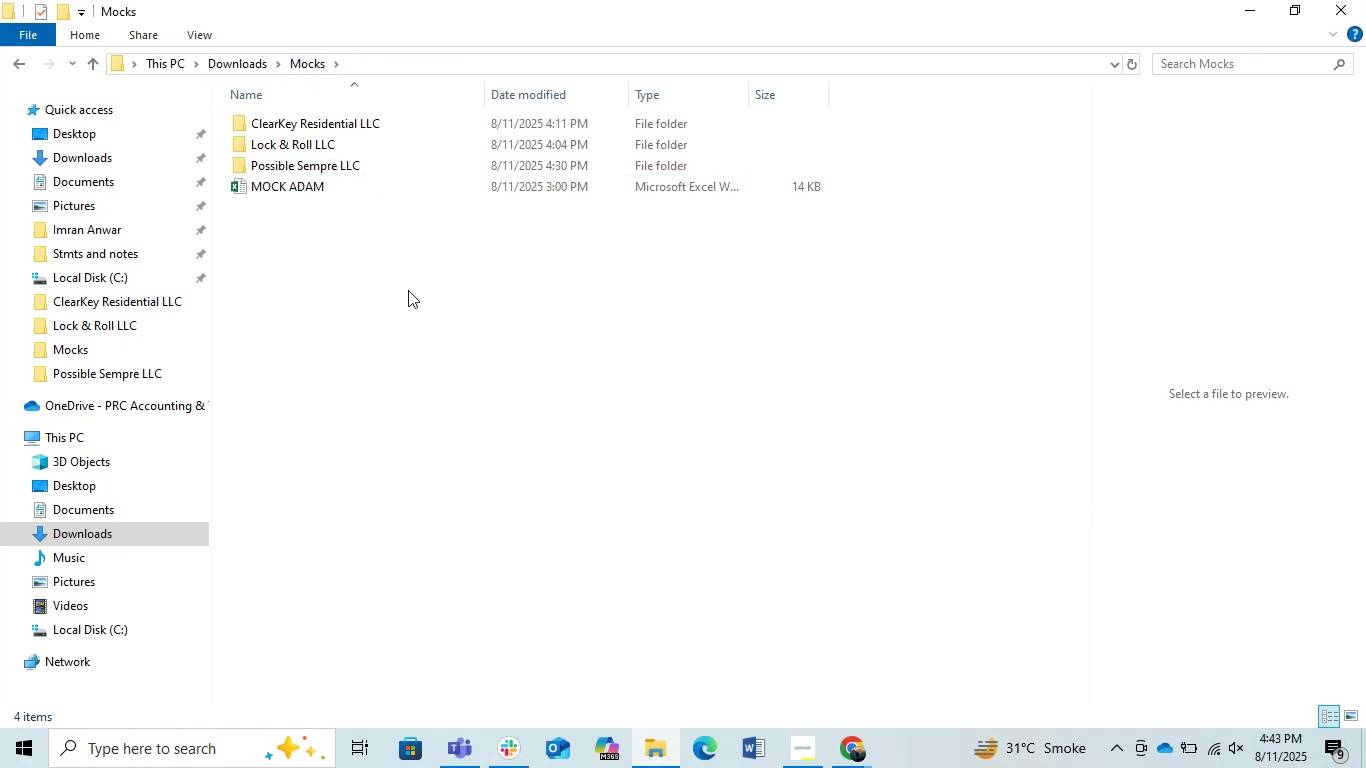 
double_click([332, 122])
 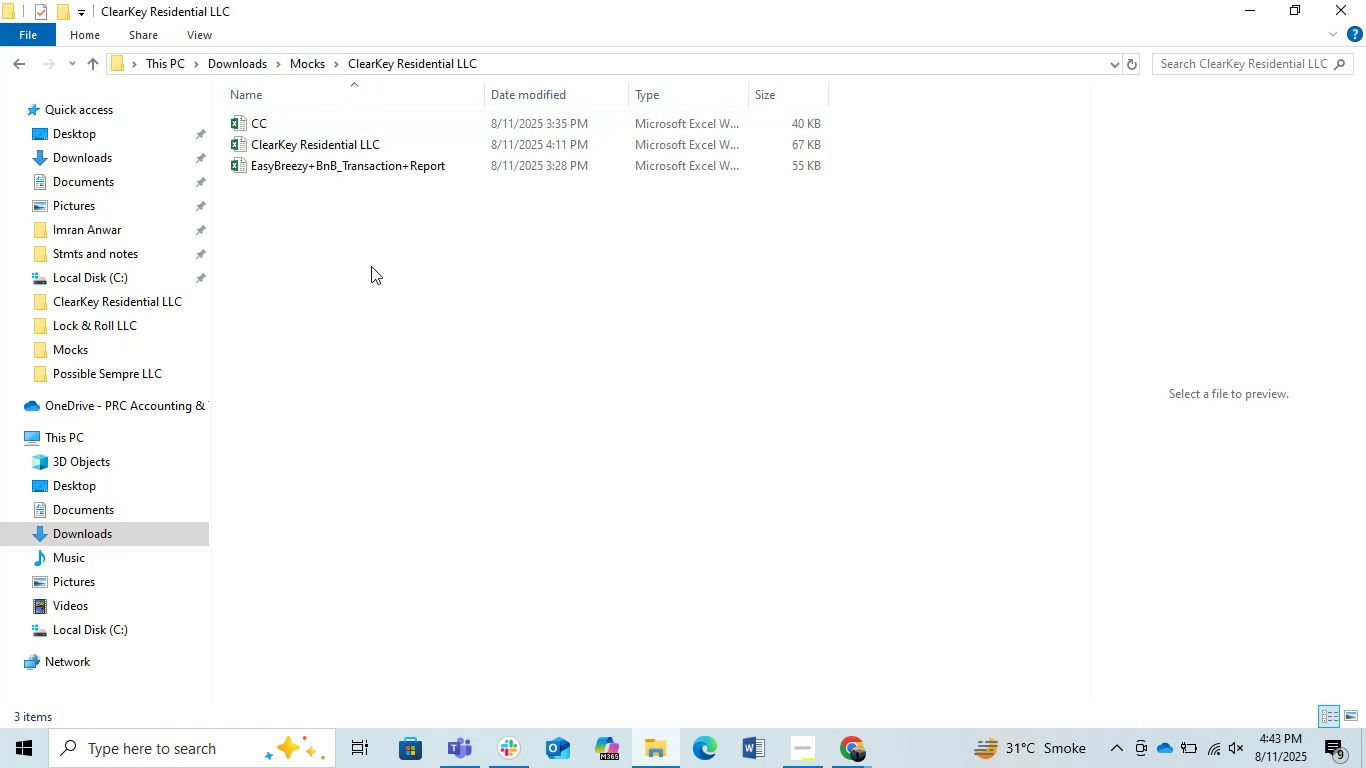 
triple_click([371, 266])
 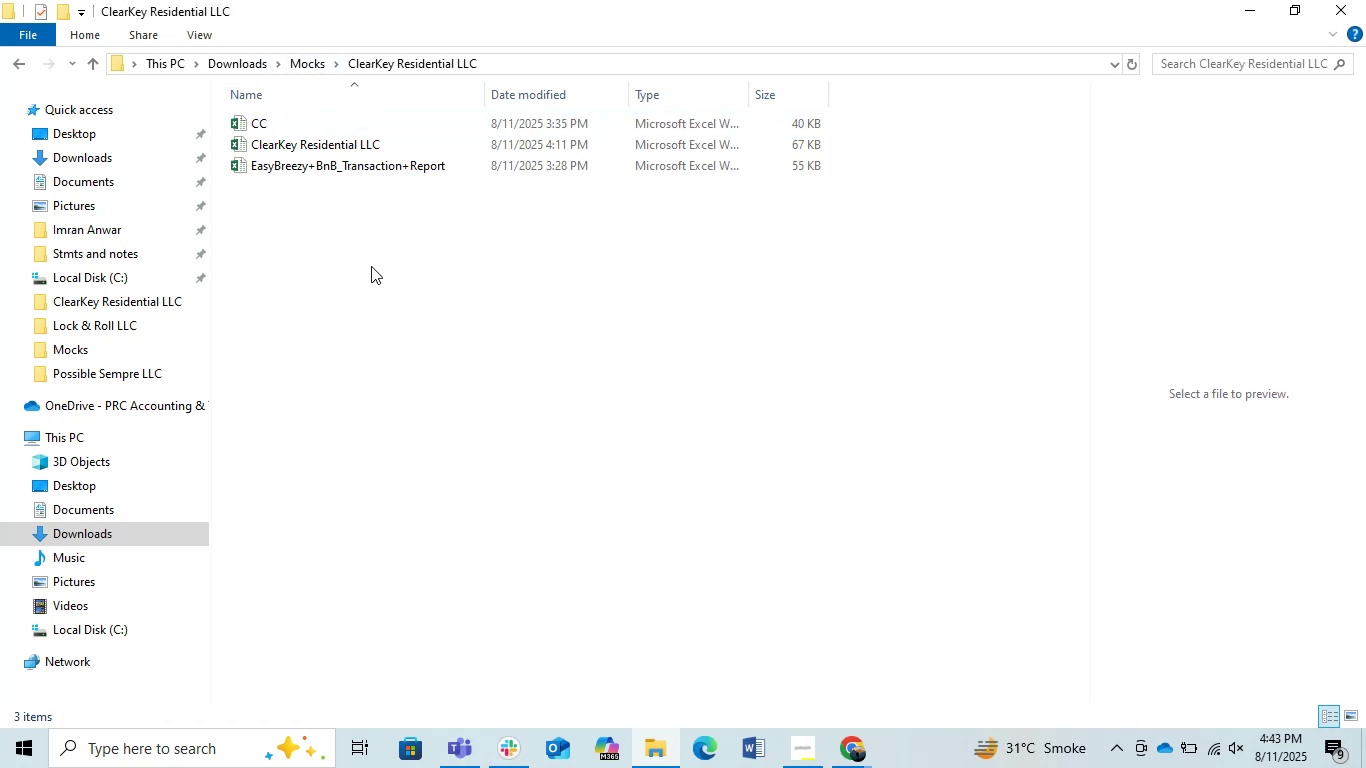 
left_click([390, 258])
 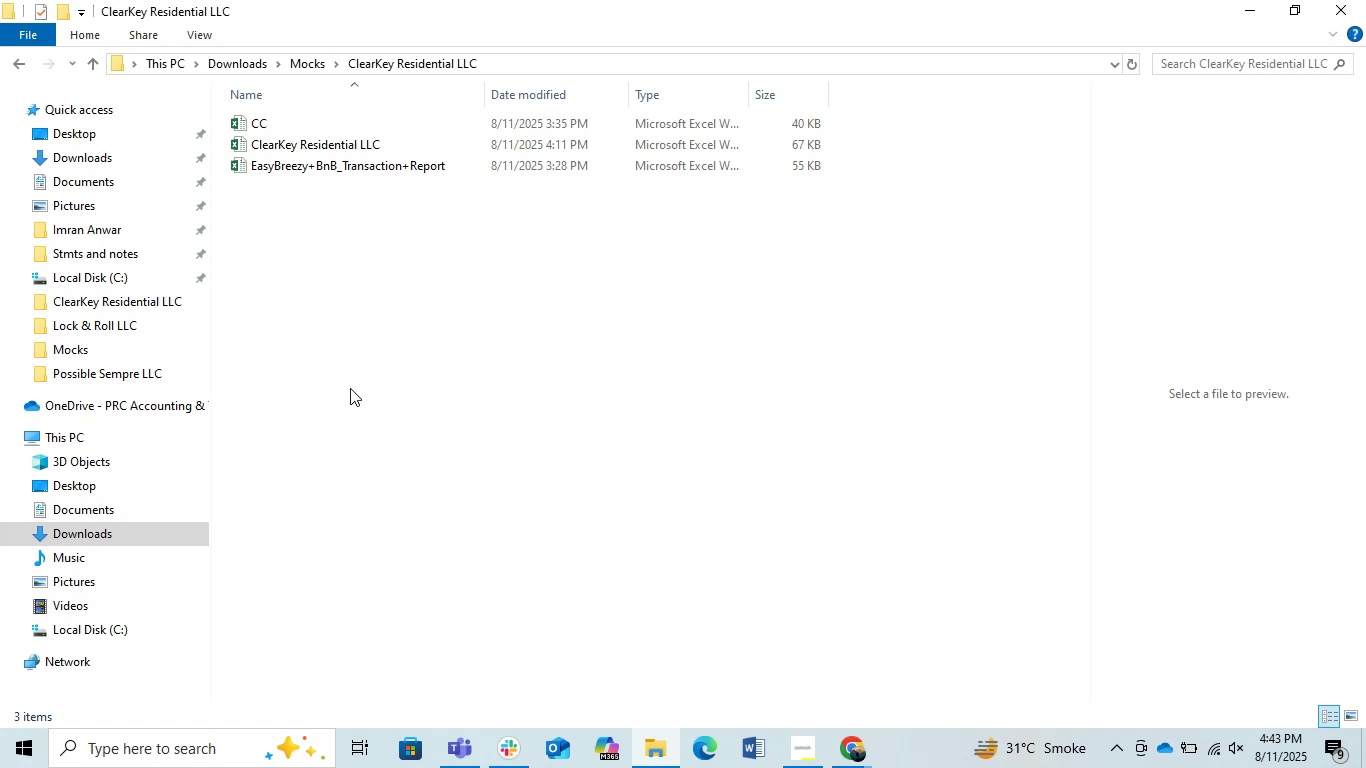 
key(Control+Shift+ShiftLeft)
 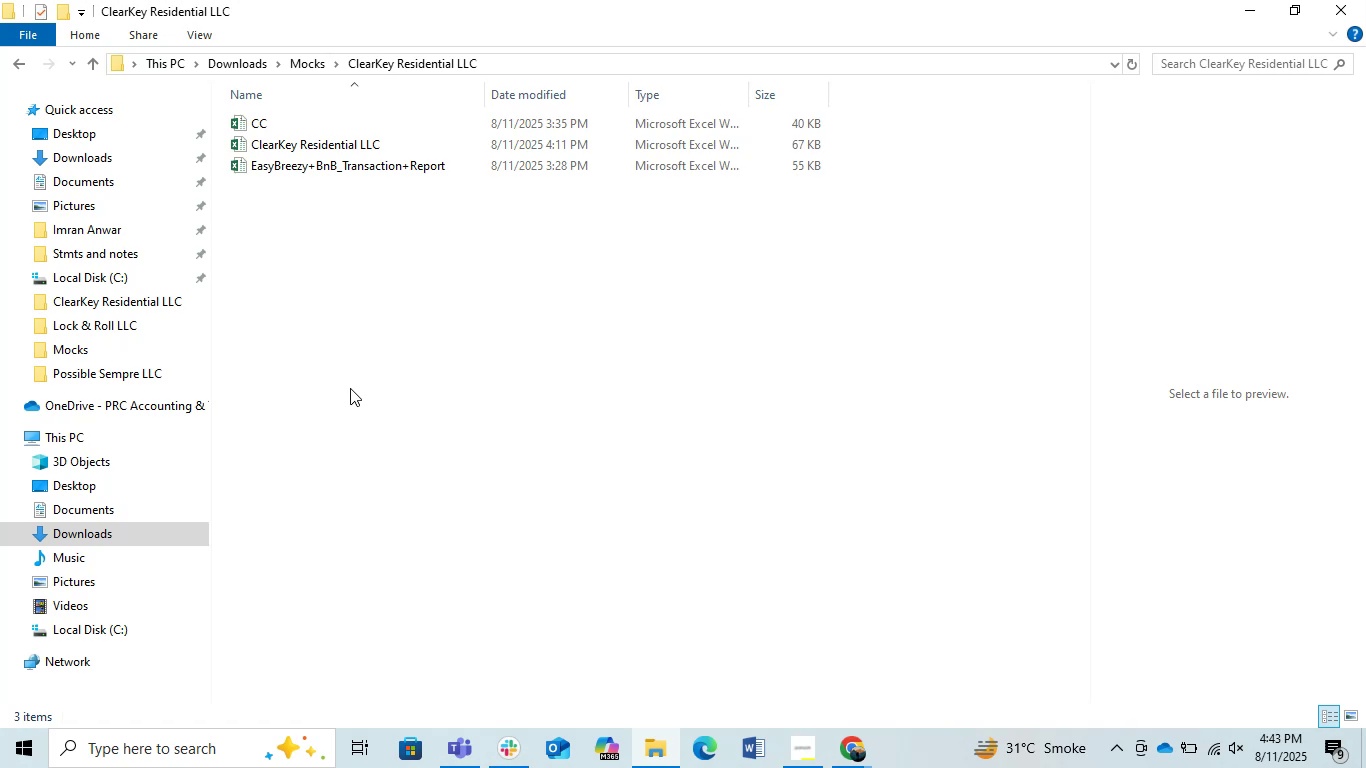 
key(Control+Shift+N)
 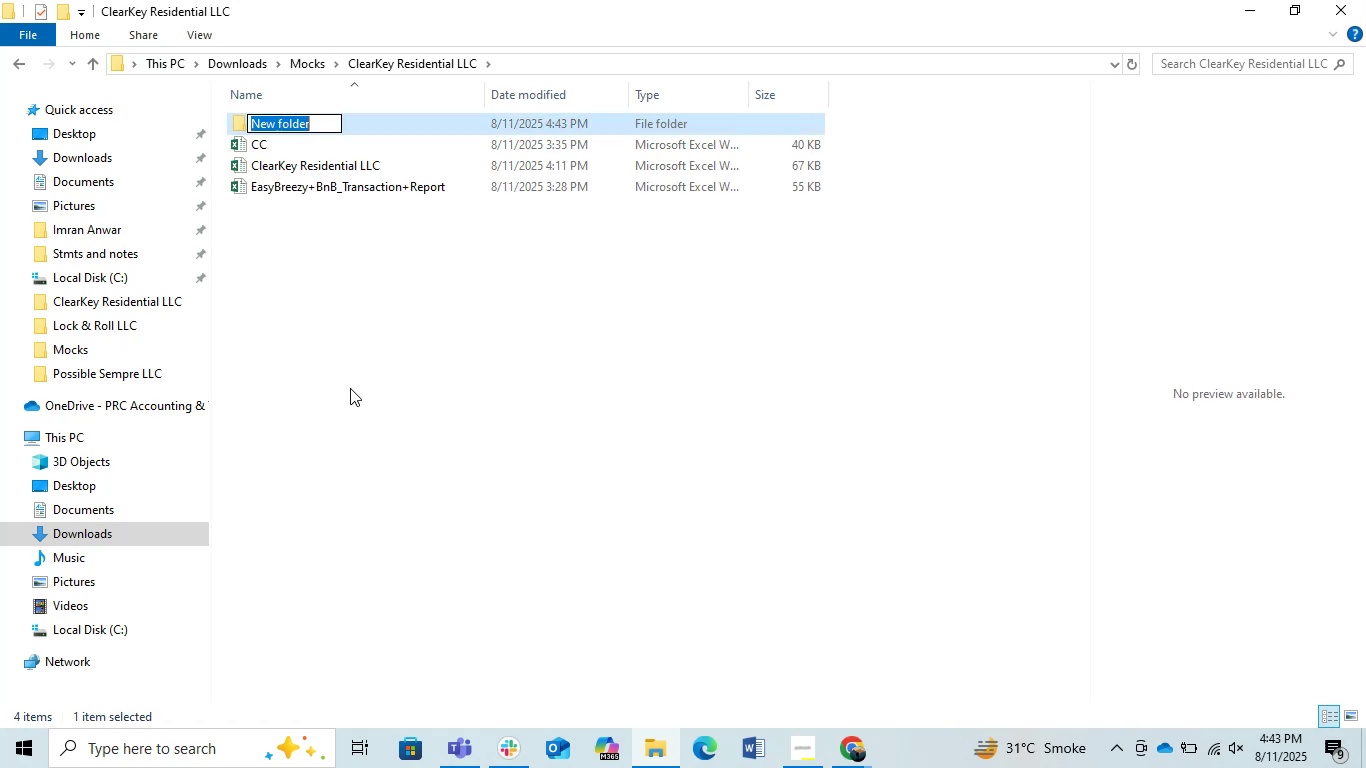 
type(Extraction)
 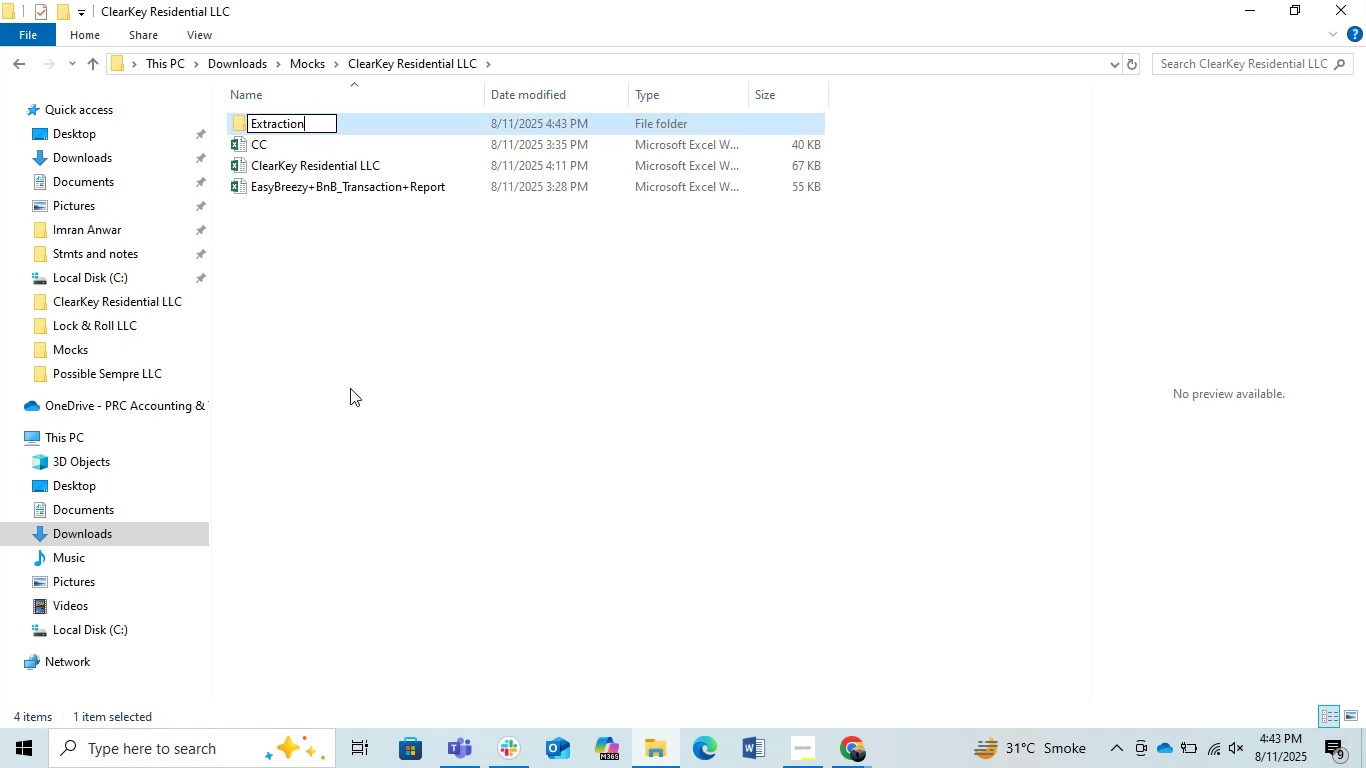 
key(Enter)
 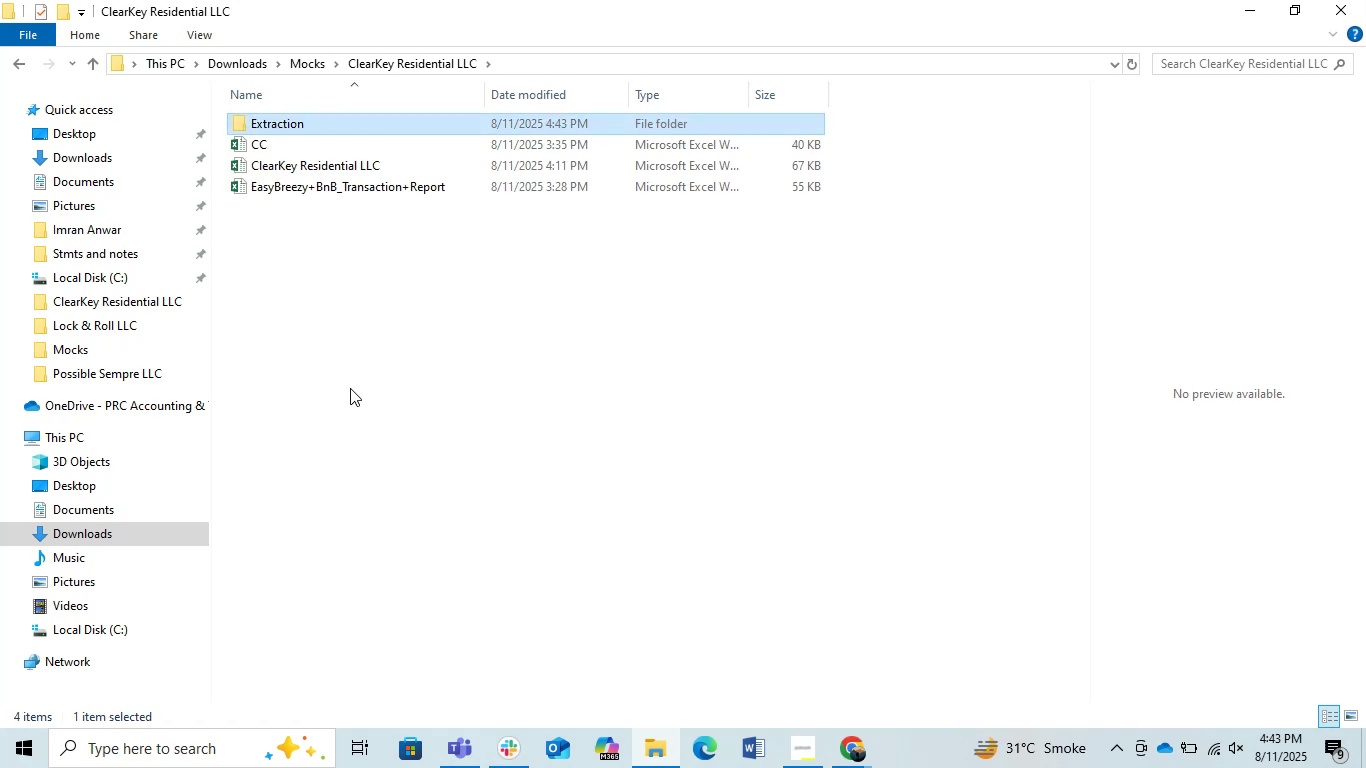 
key(Enter)
 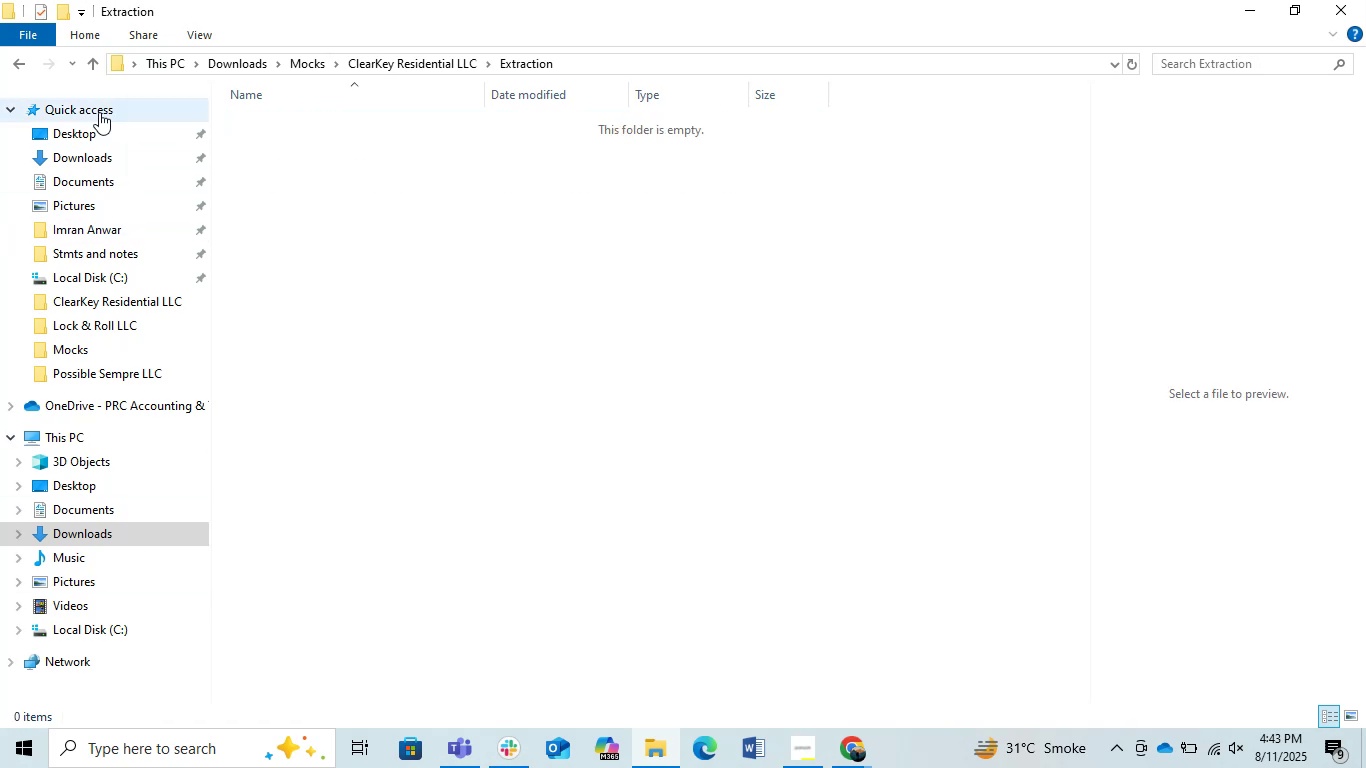 
left_click([96, 66])
 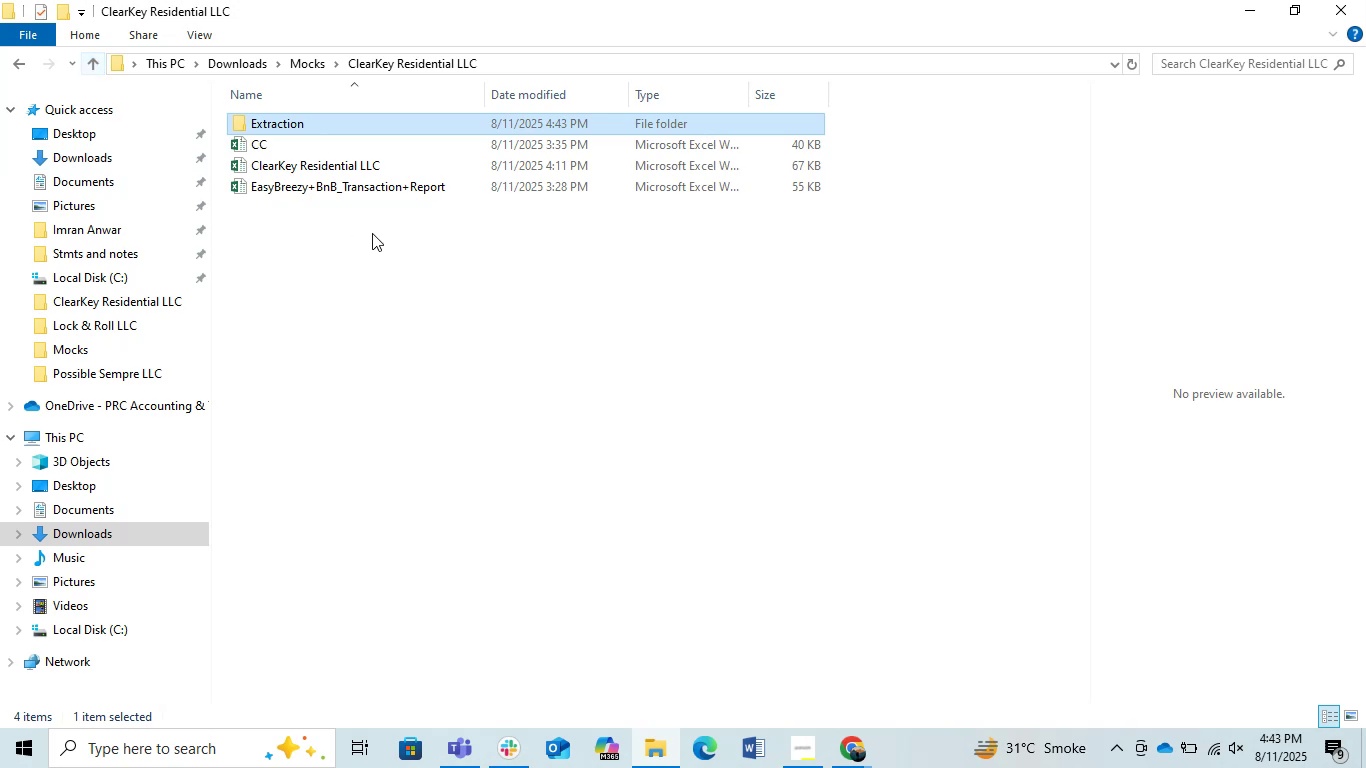 
left_click([402, 236])
 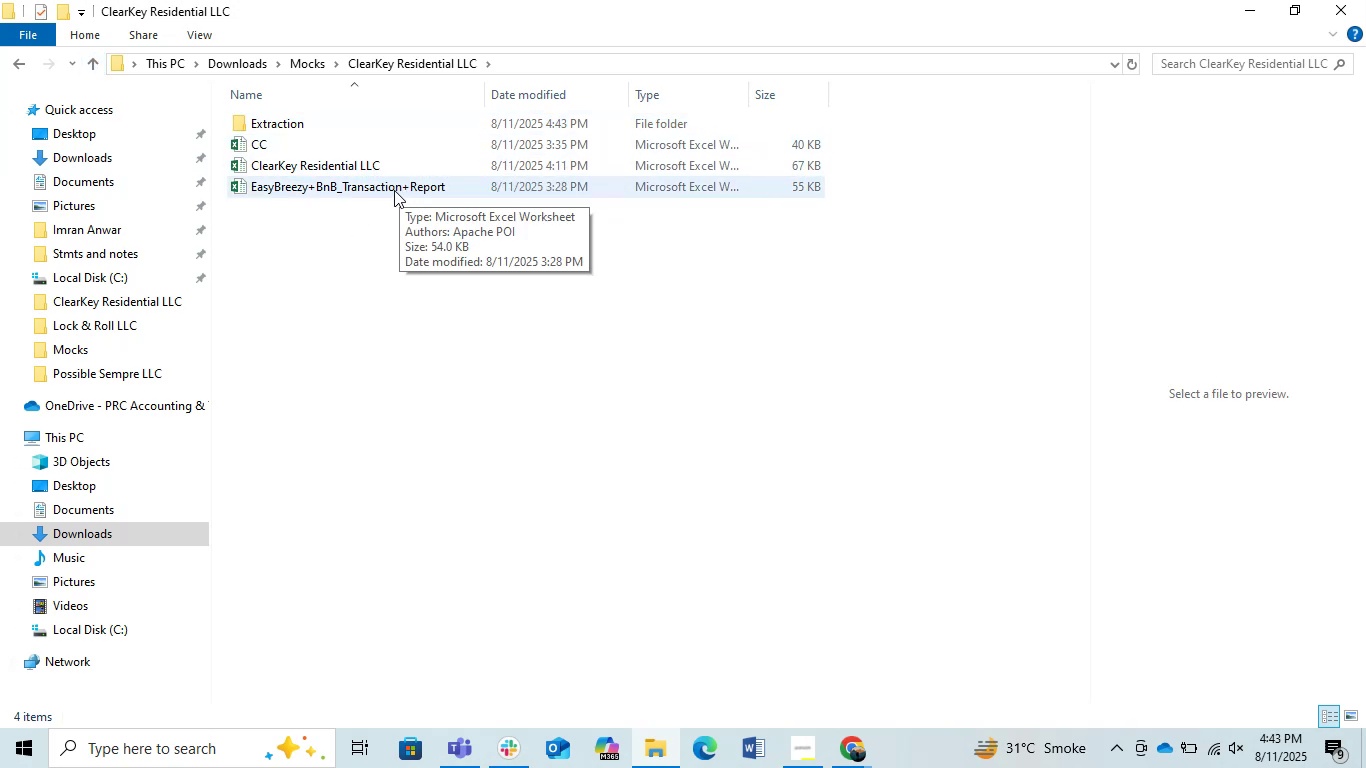 
left_click([333, 147])
 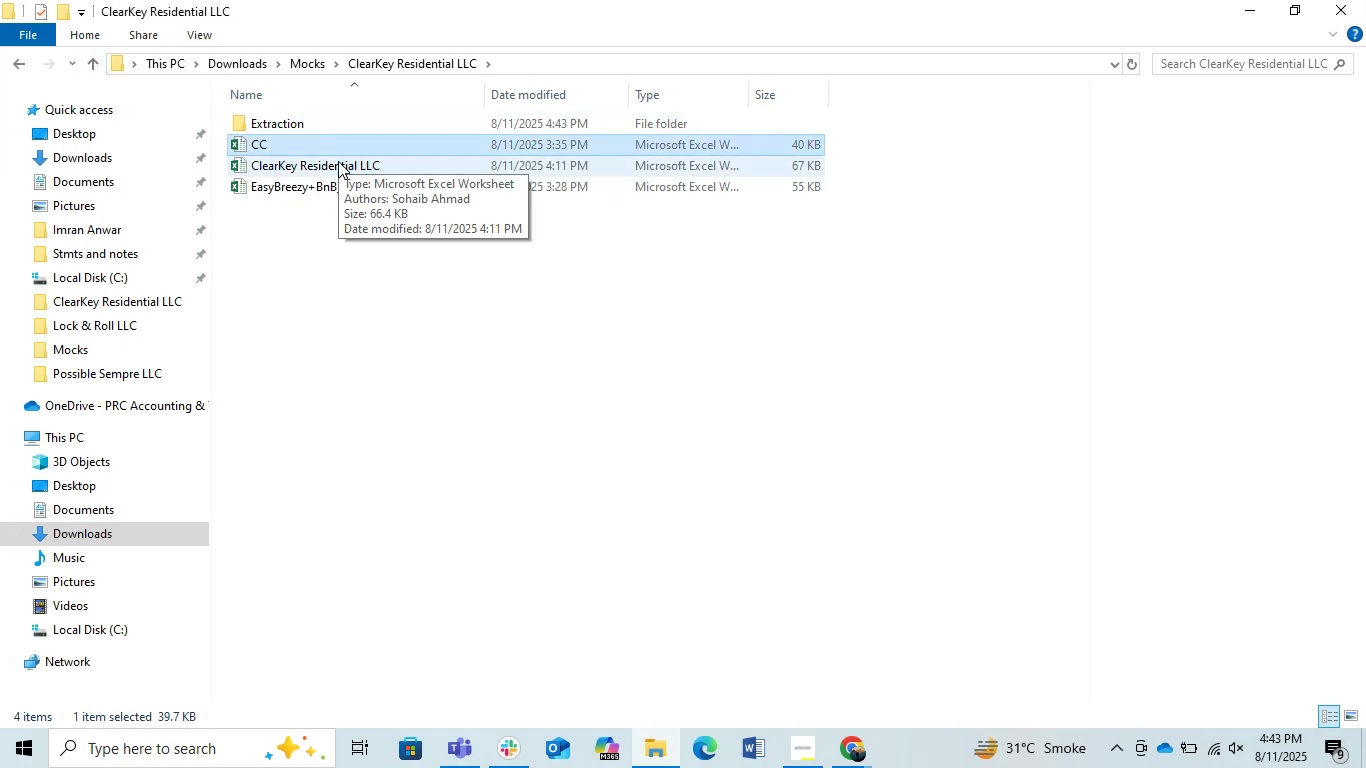 
left_click([338, 164])
 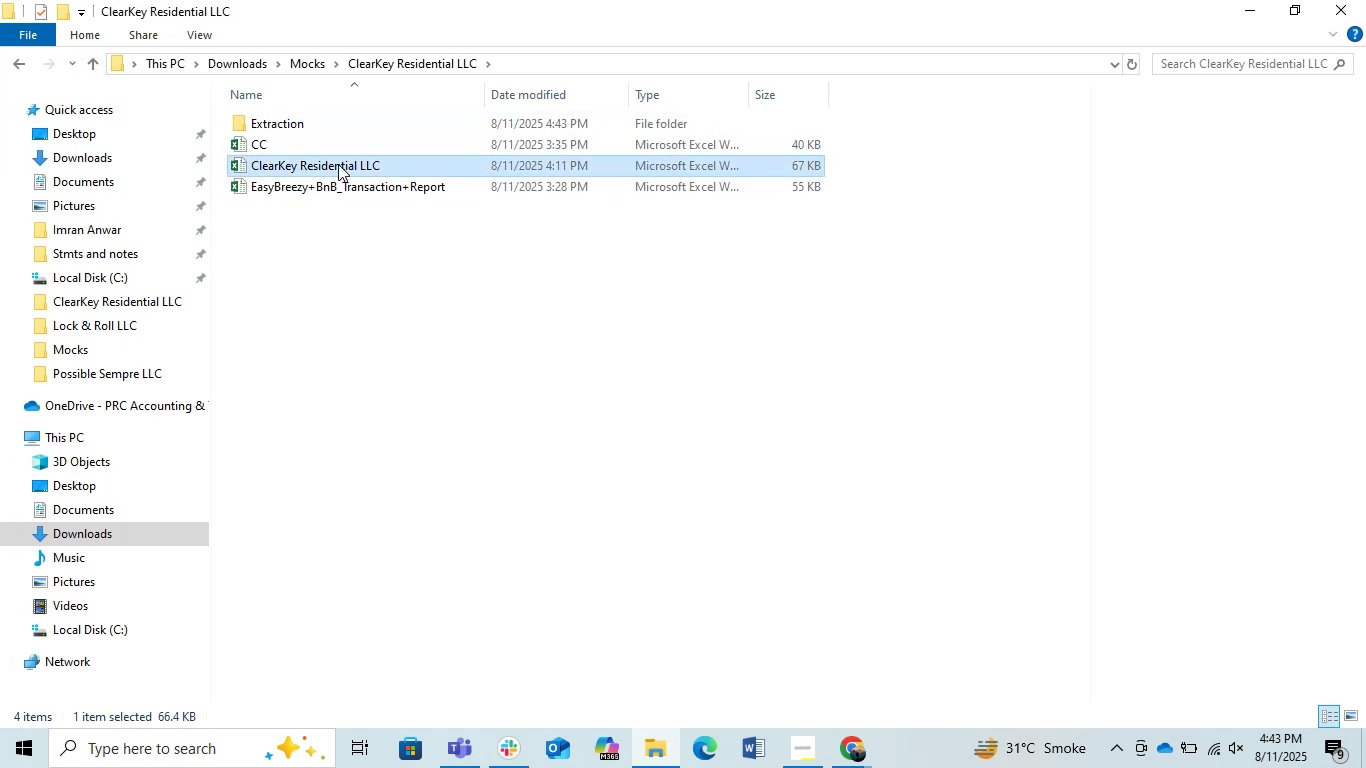 
key(Control+X)
 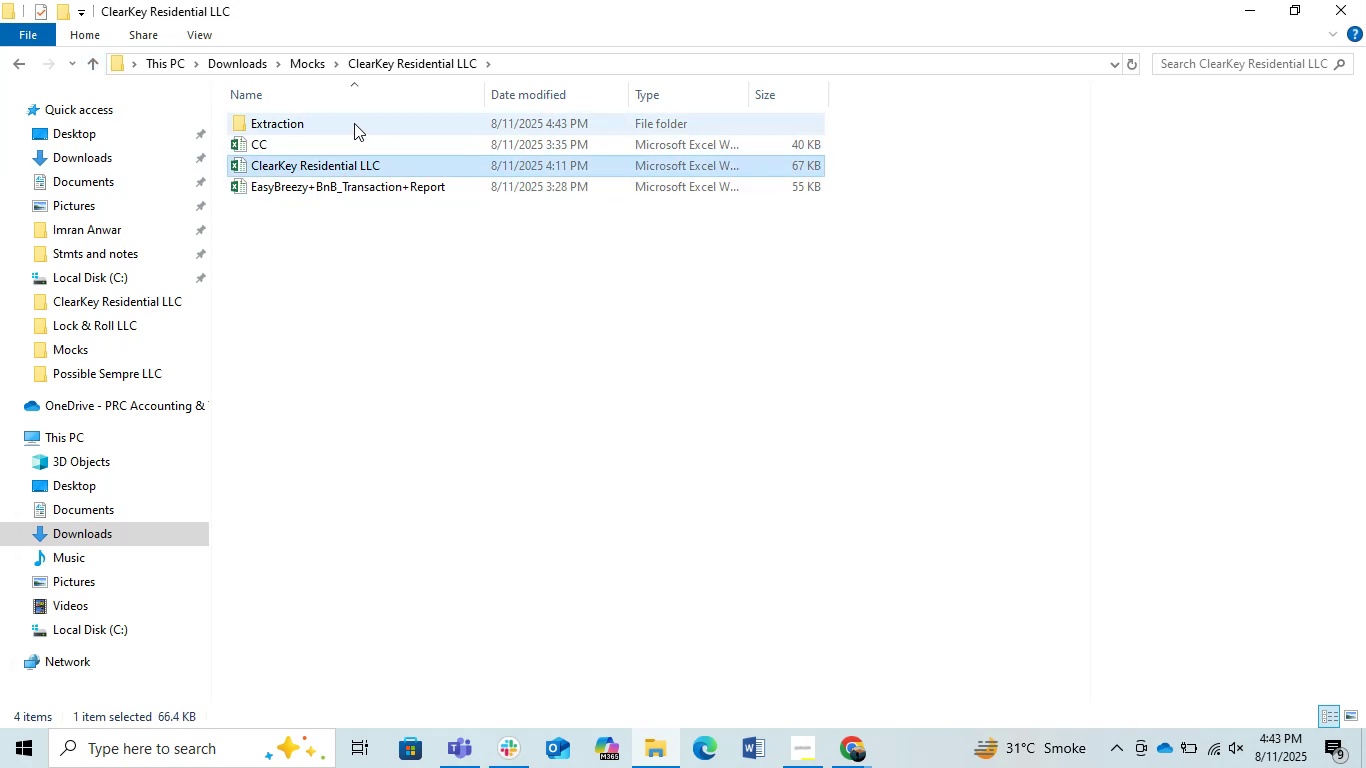 
double_click([354, 123])
 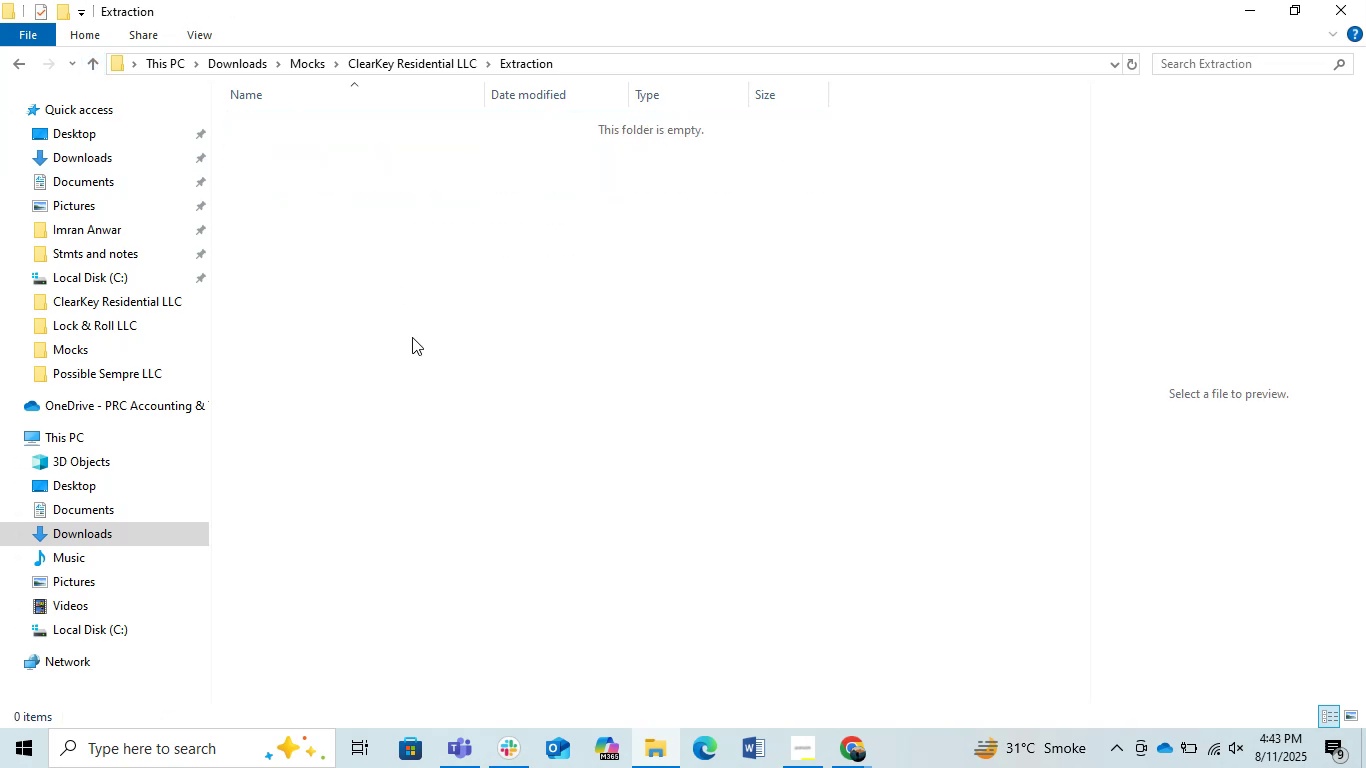 
triple_click([412, 337])
 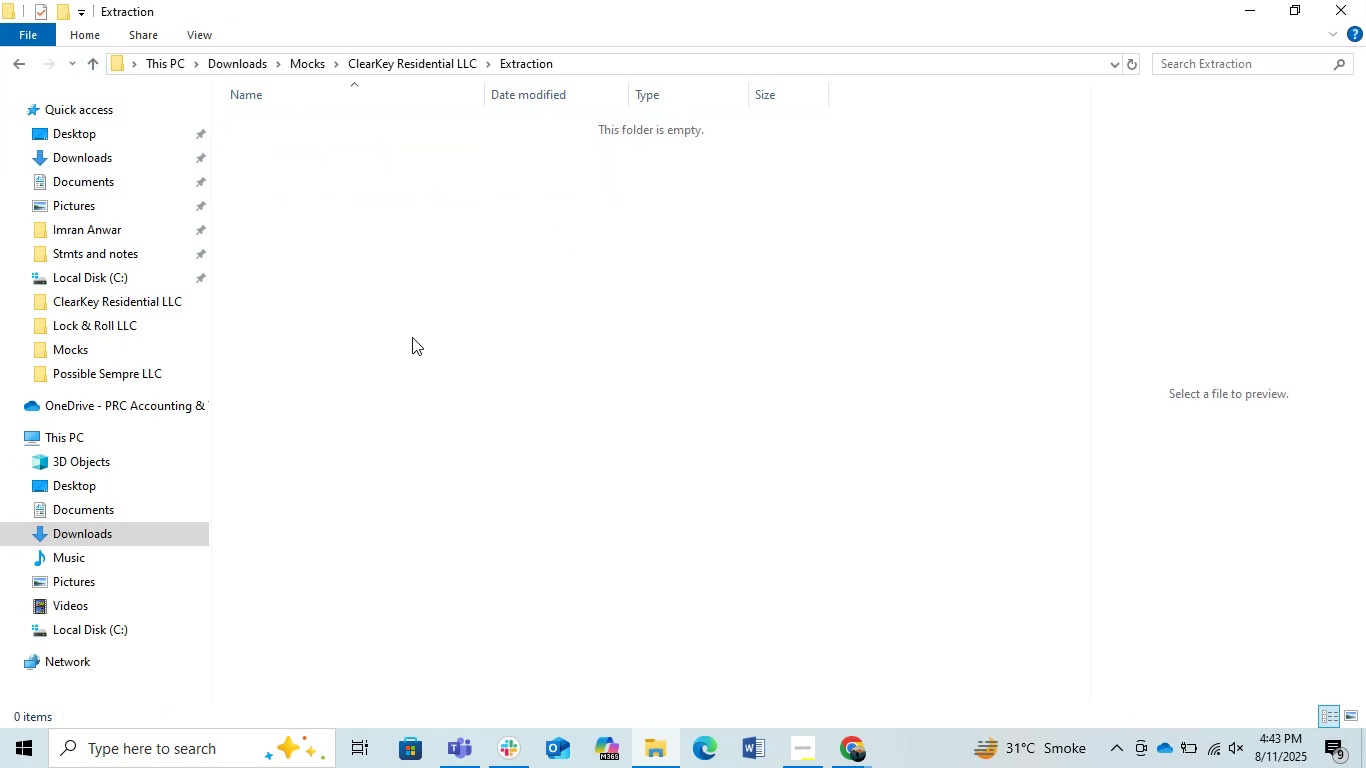 
key(Control+V)
 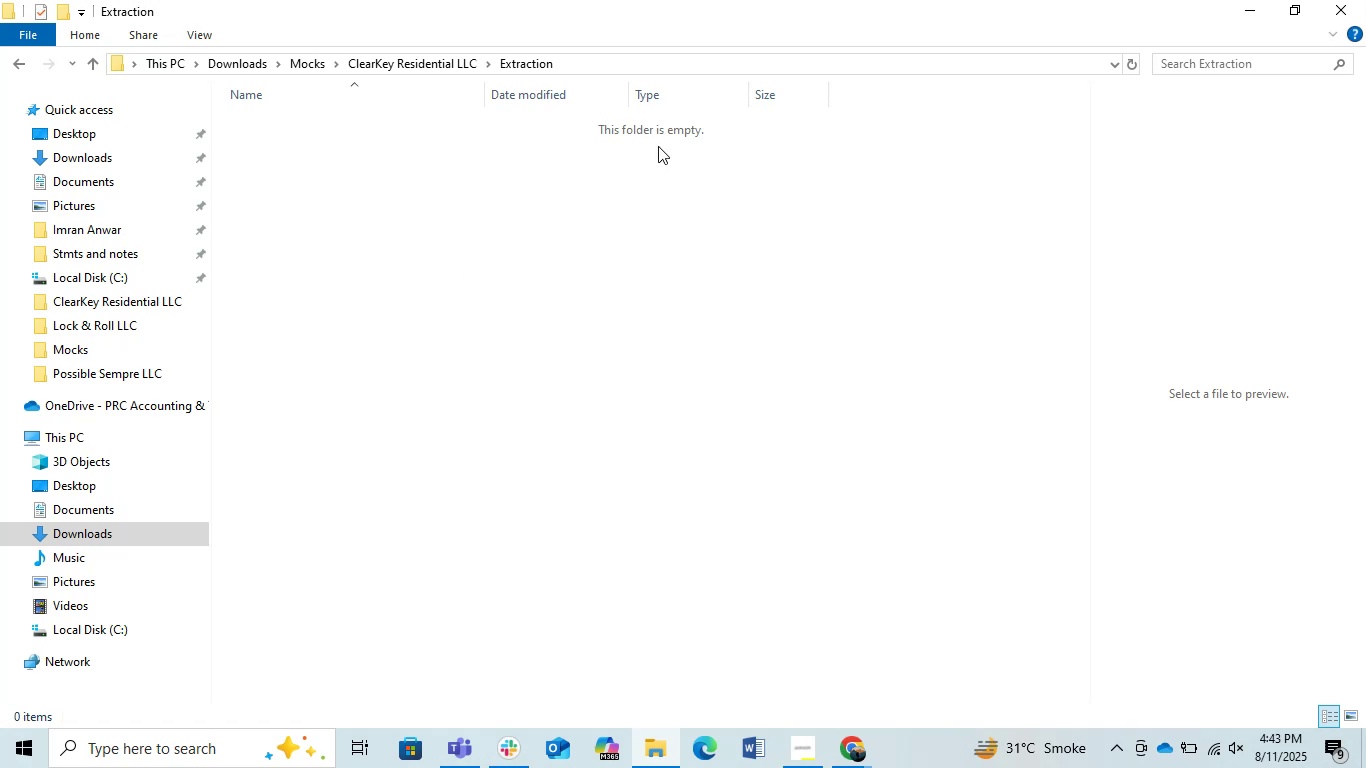 
left_click([422, 237])
 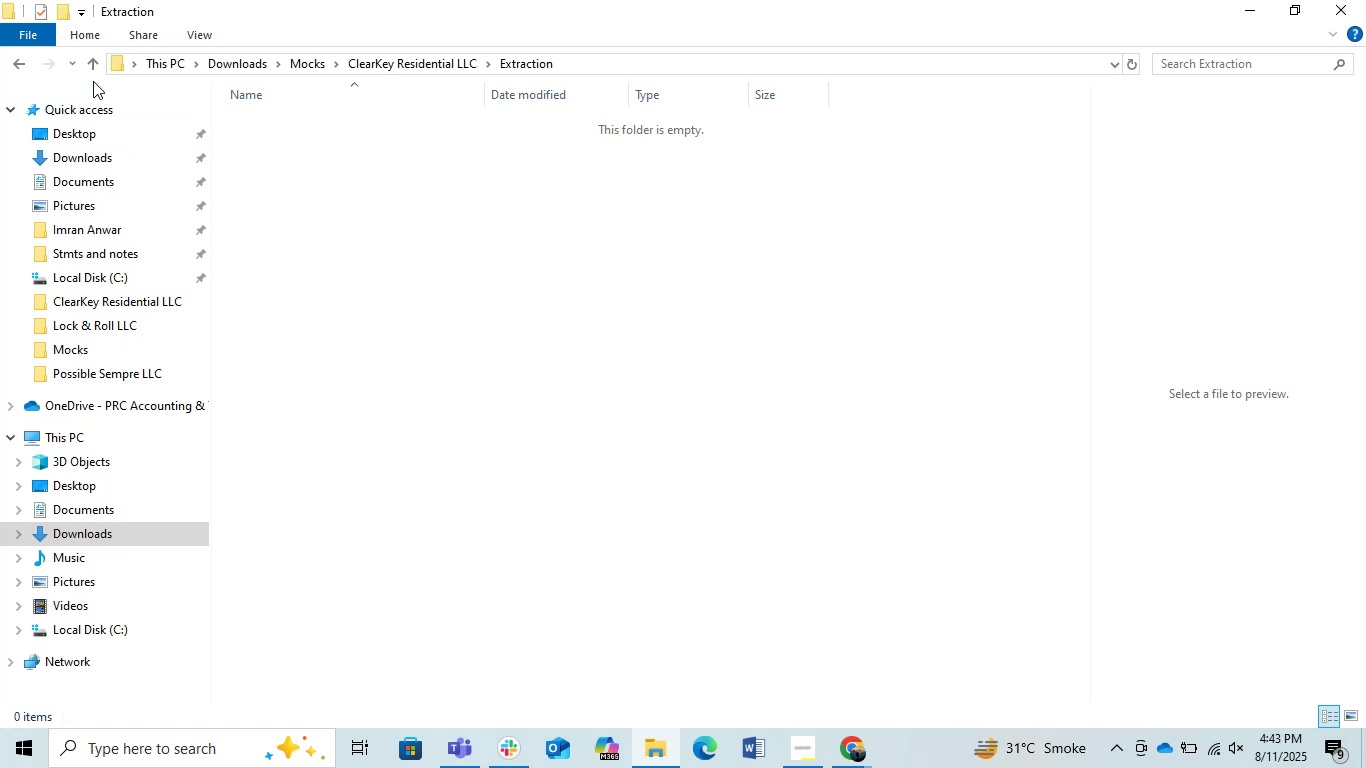 
left_click([89, 51])
 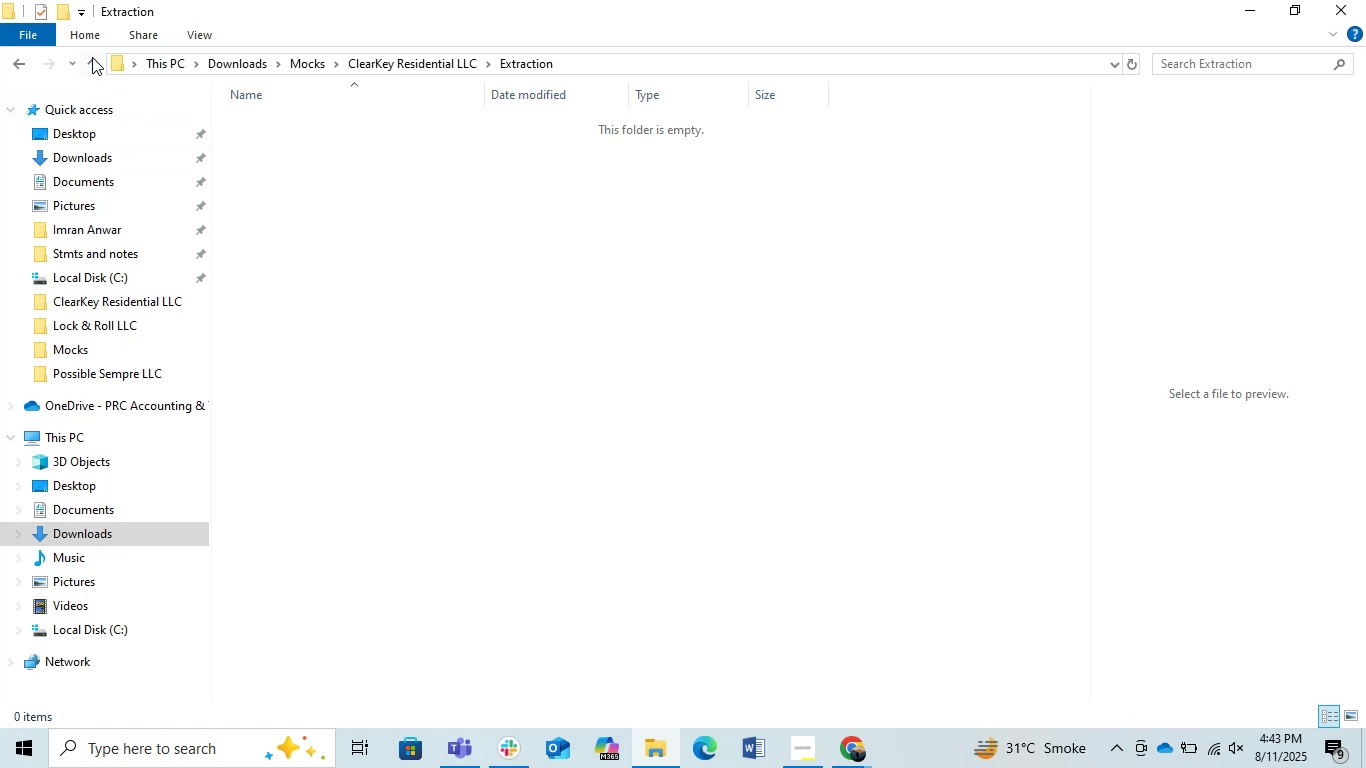 
left_click([92, 57])
 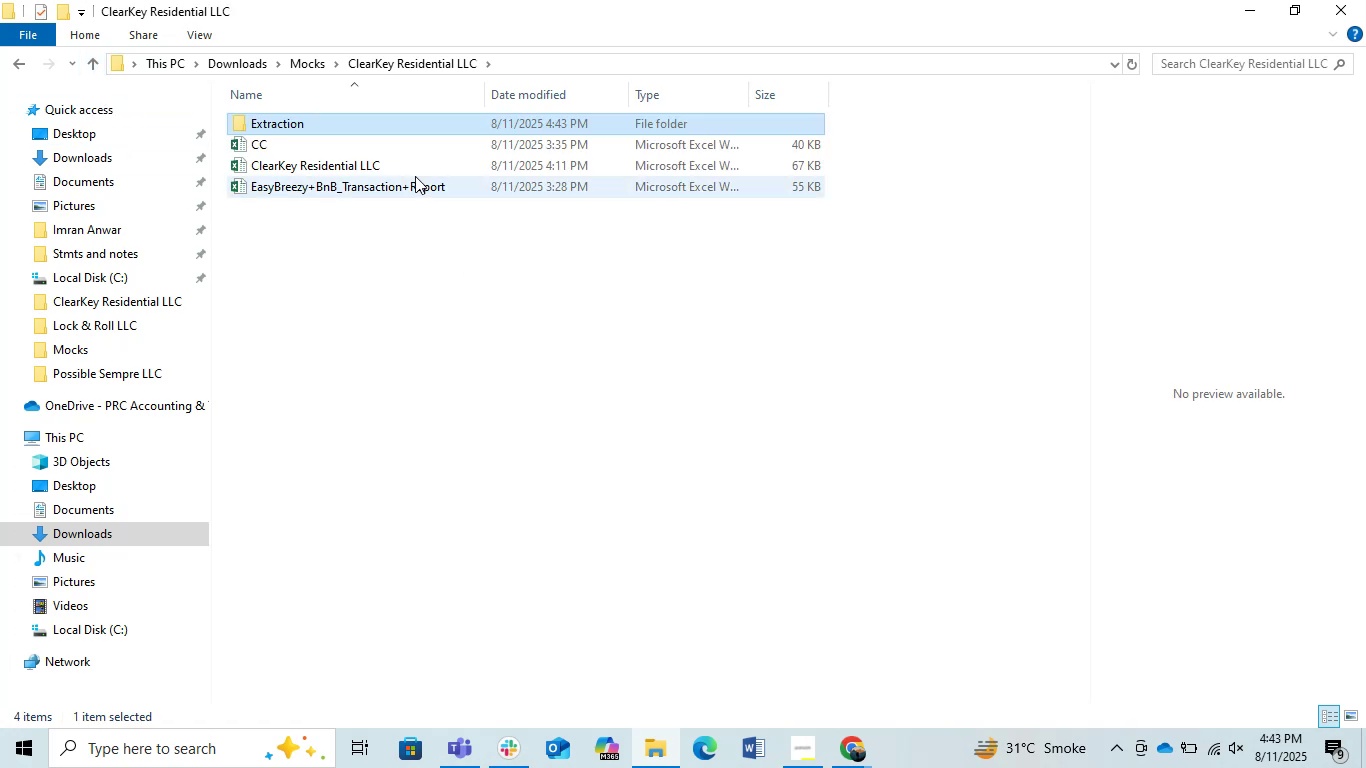 
left_click([400, 172])
 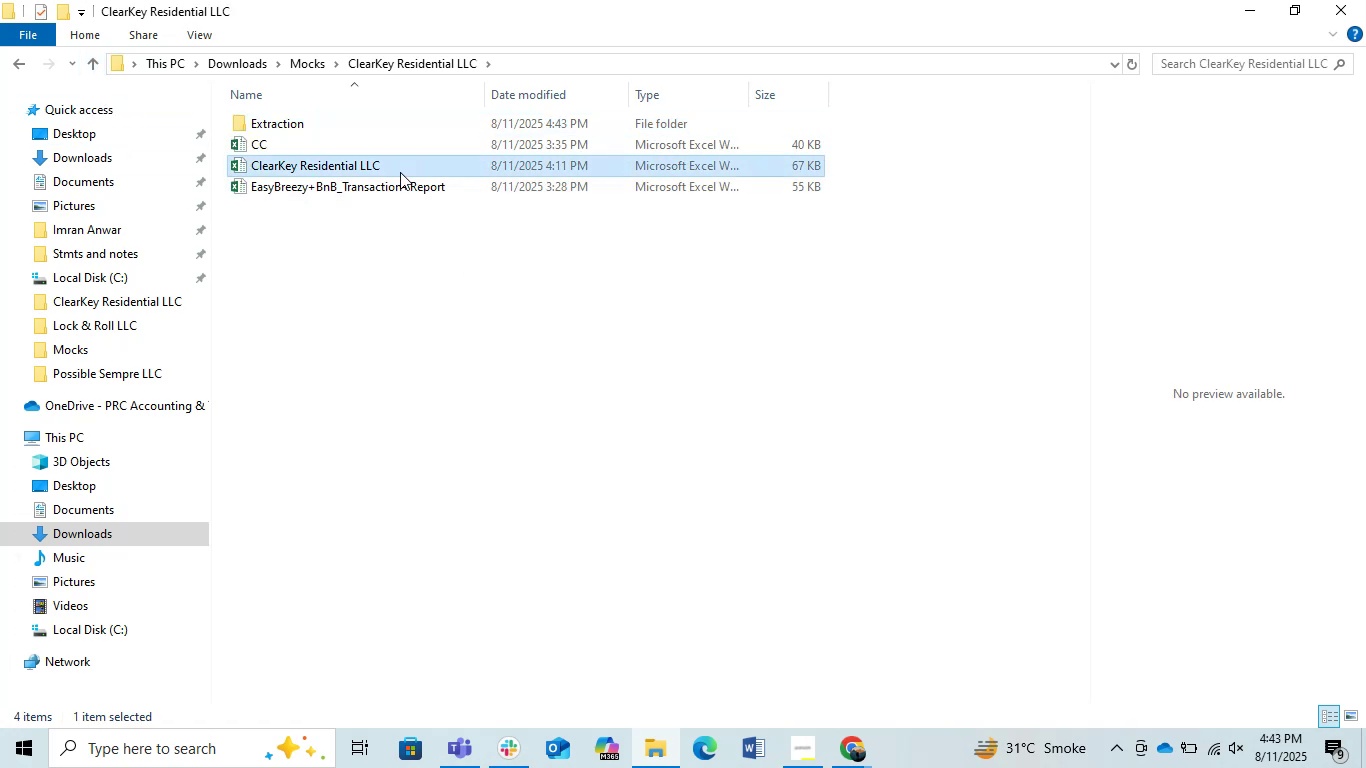 
key(Control+X)
 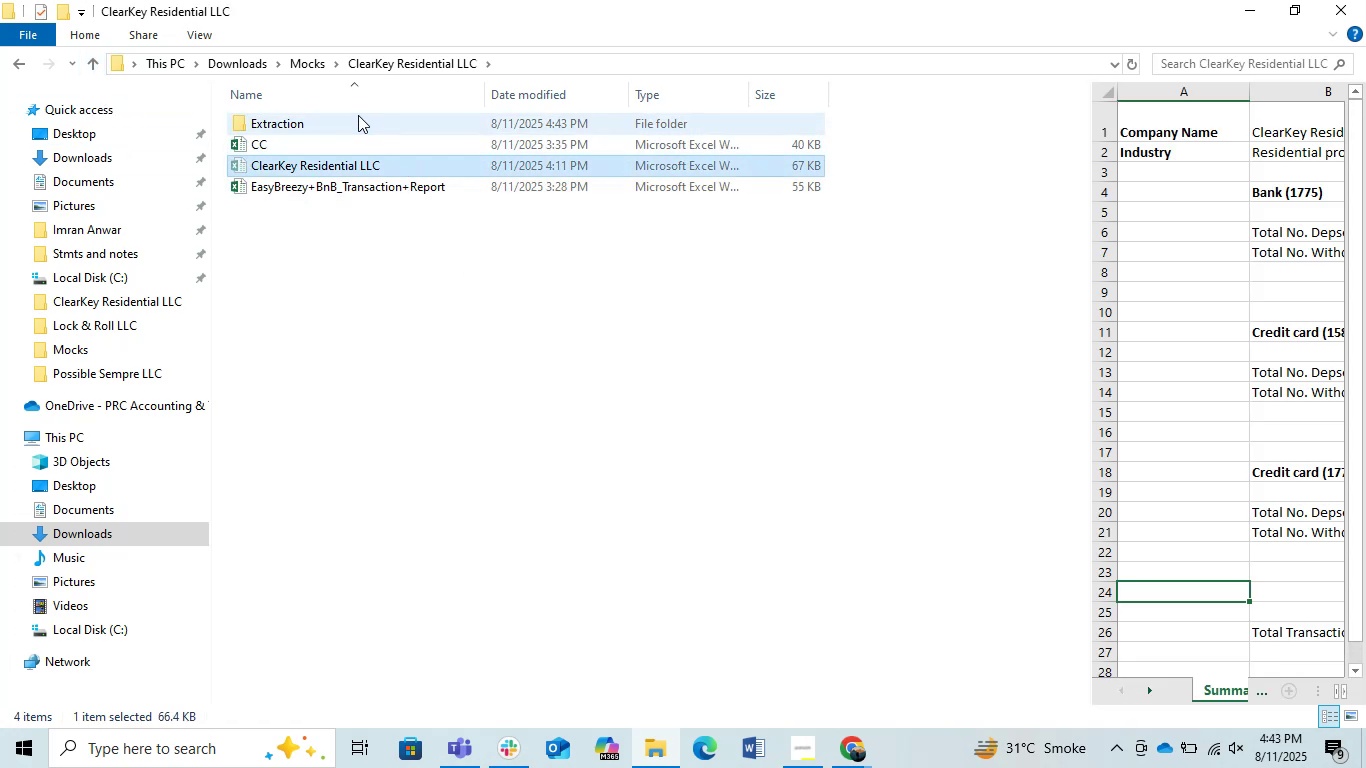 
left_click([358, 115])
 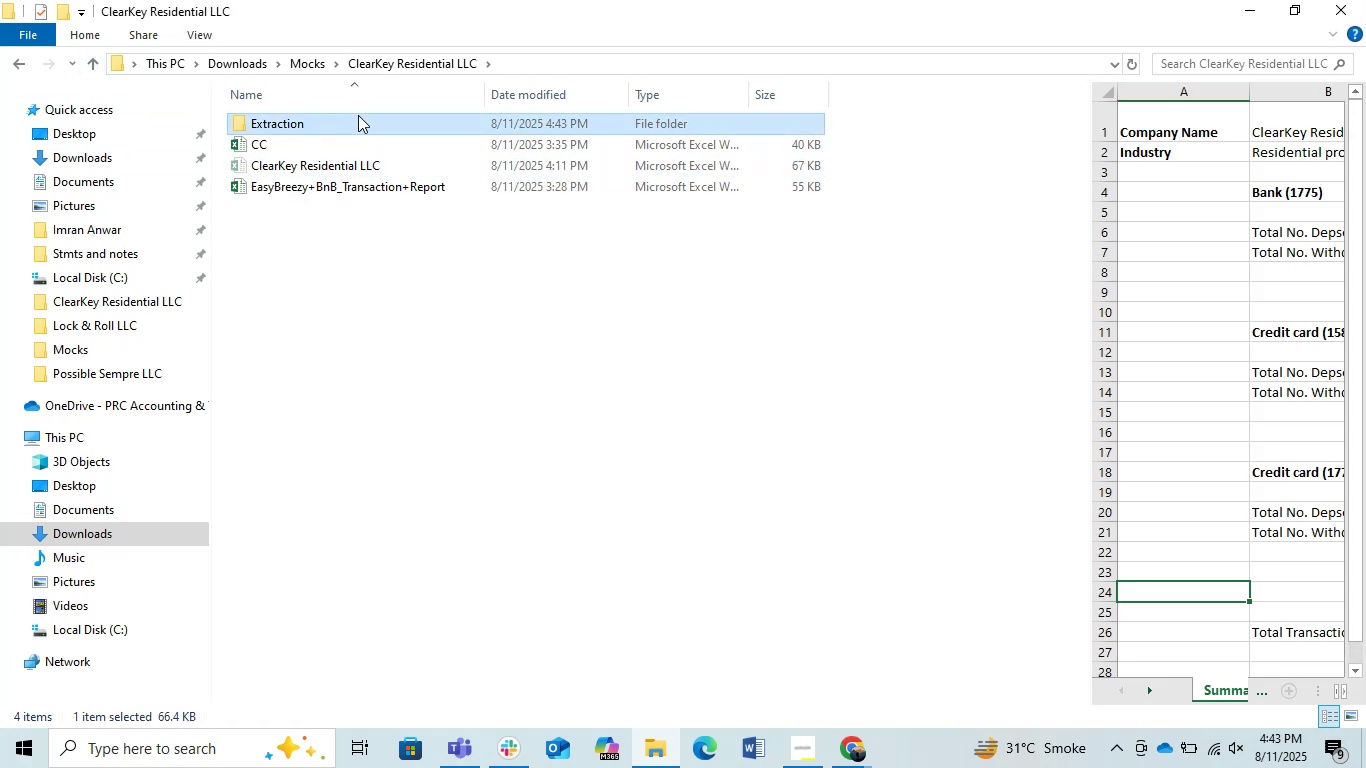 
key(Control+ControlLeft)
 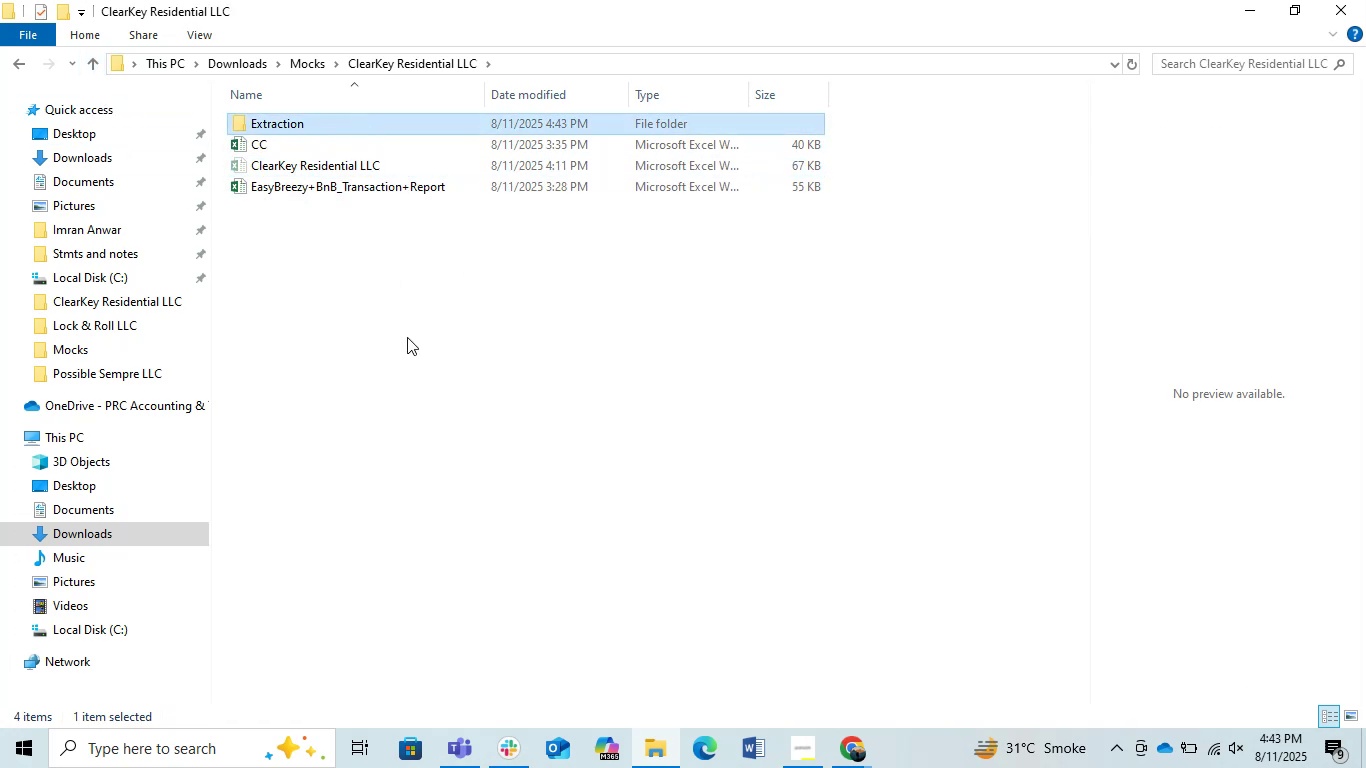 
left_click([407, 337])
 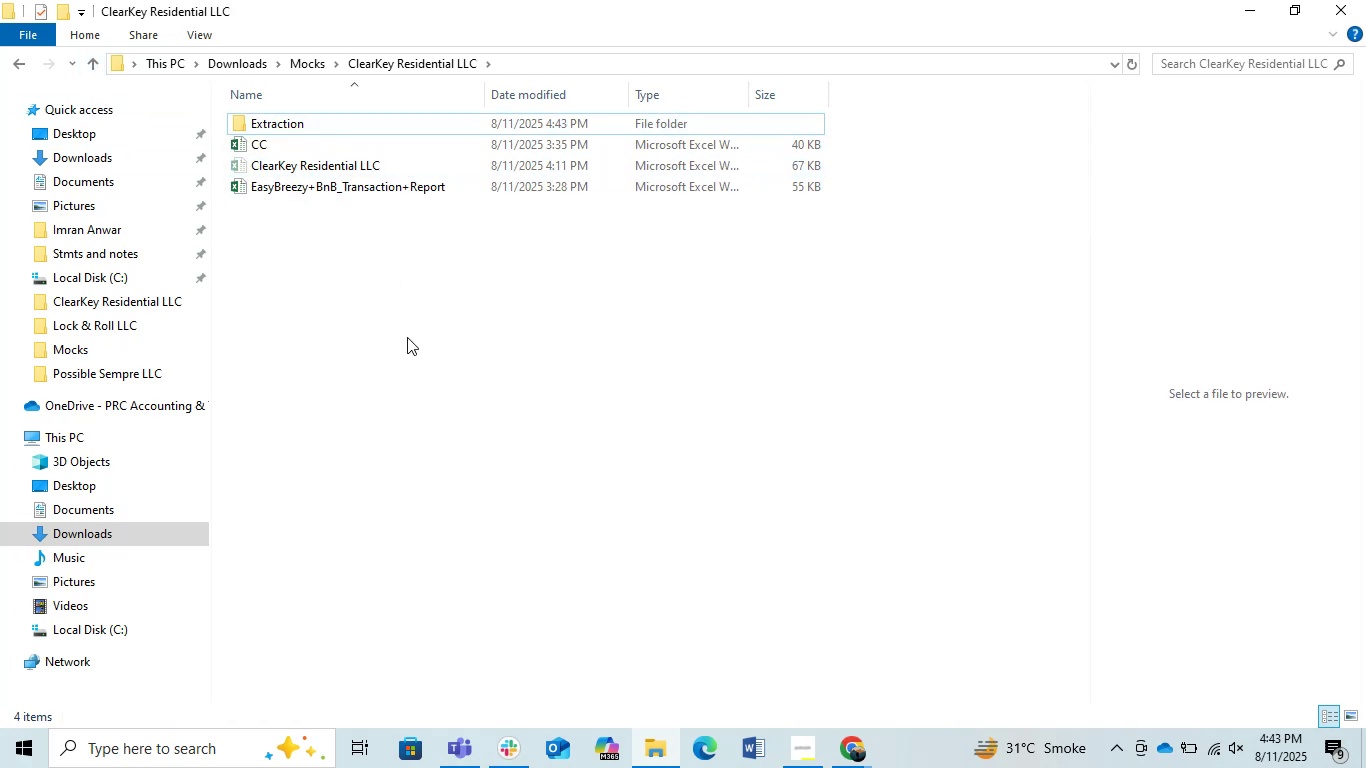 
double_click([407, 337])
 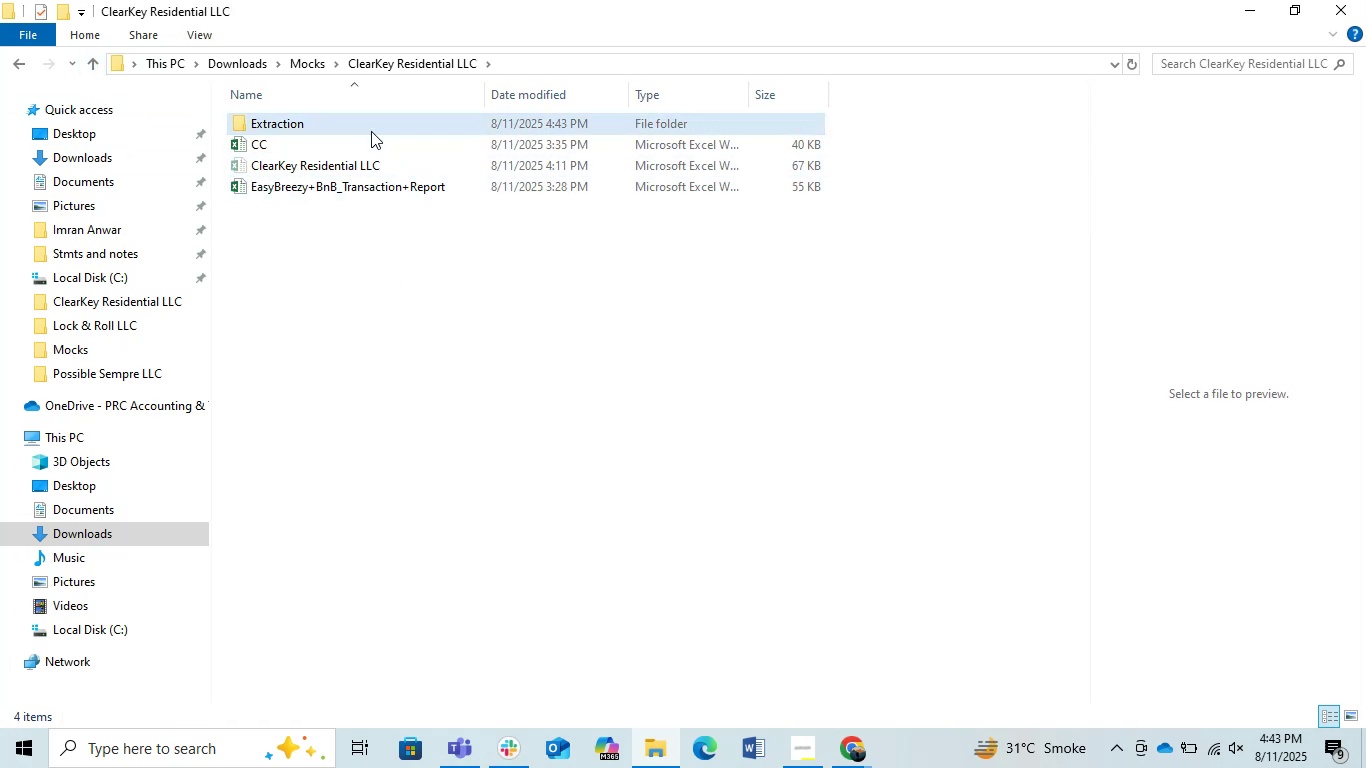 
double_click([370, 131])
 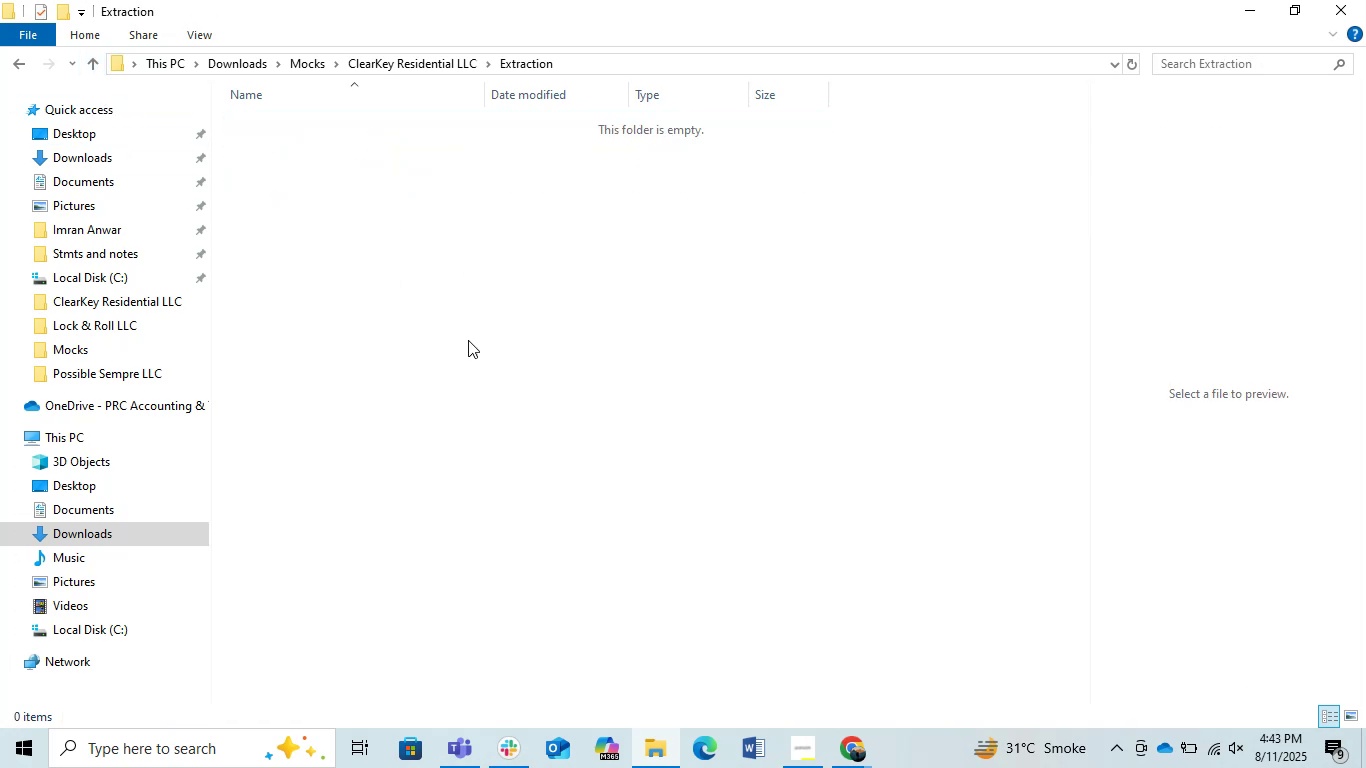 
key(Control+V)
 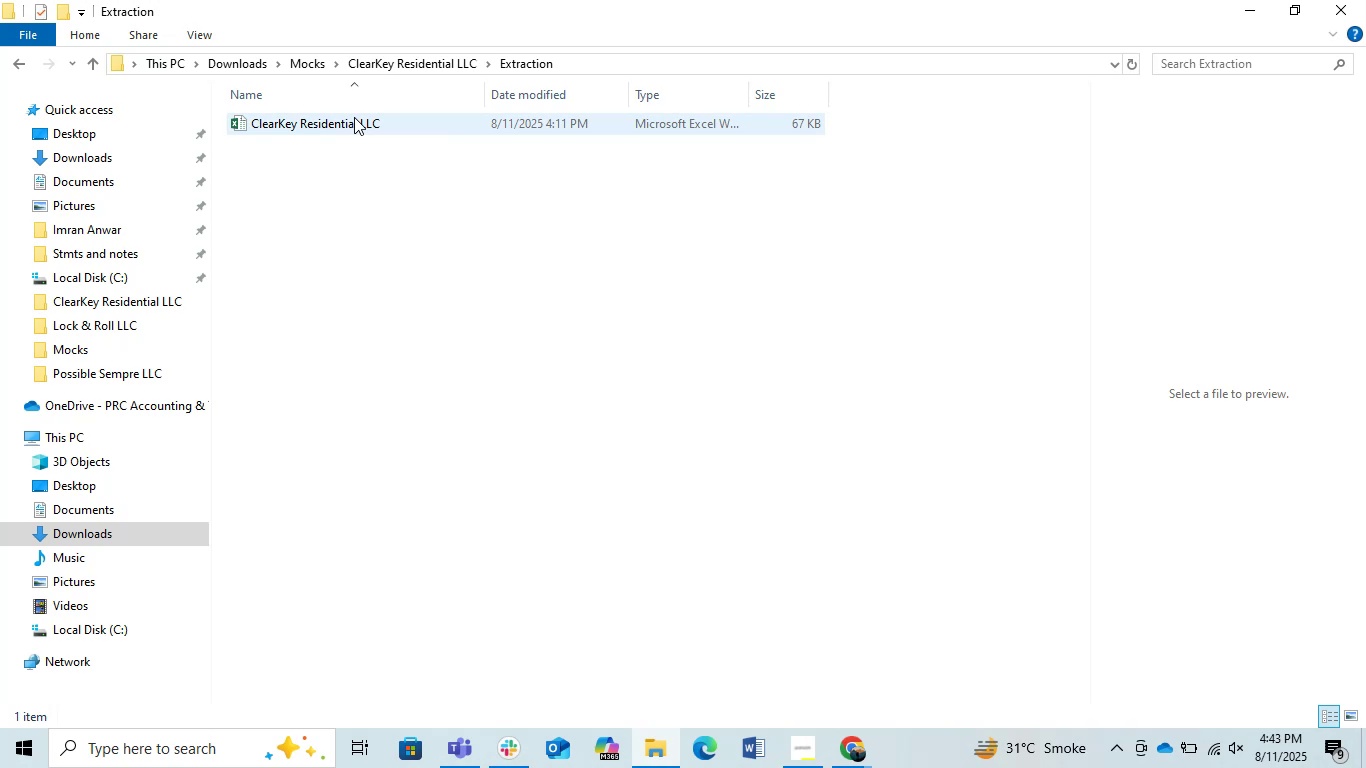 
double_click([354, 123])
 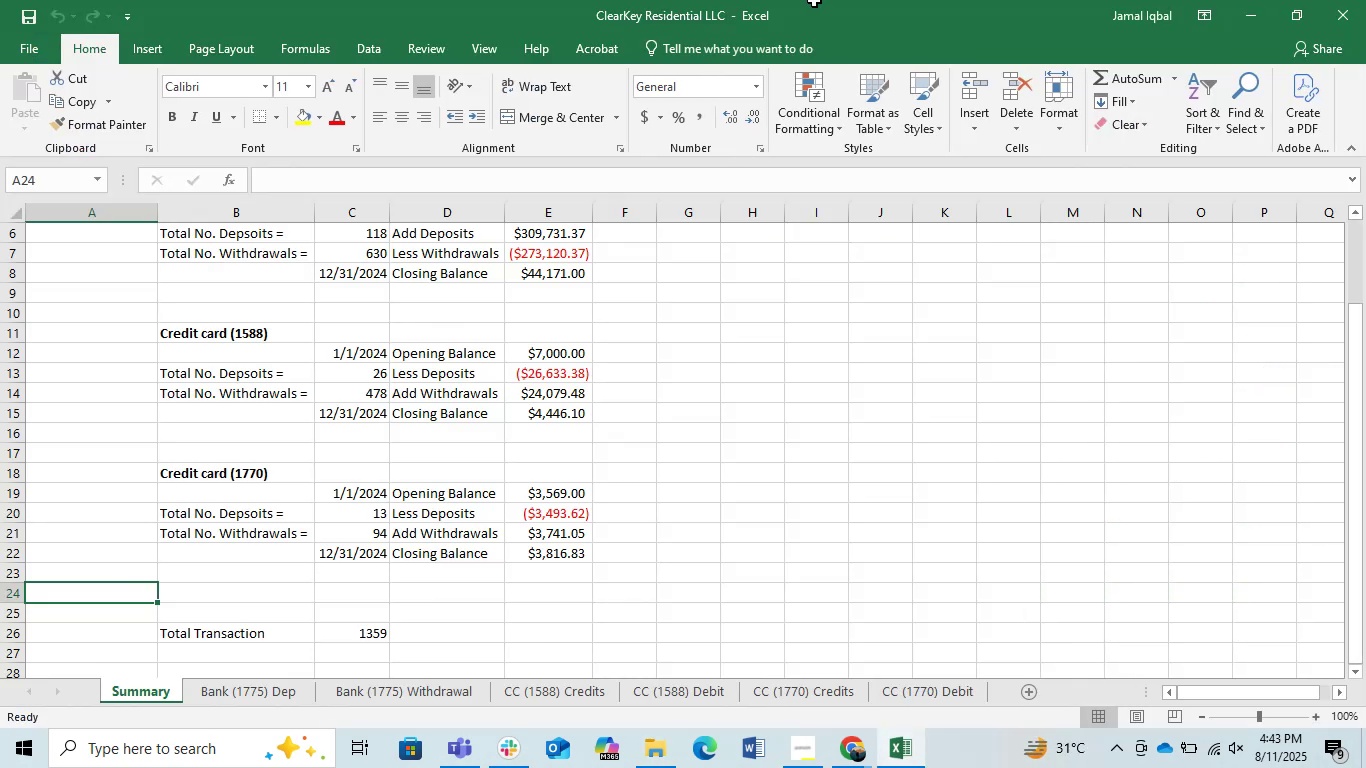 
left_click([627, 479])
 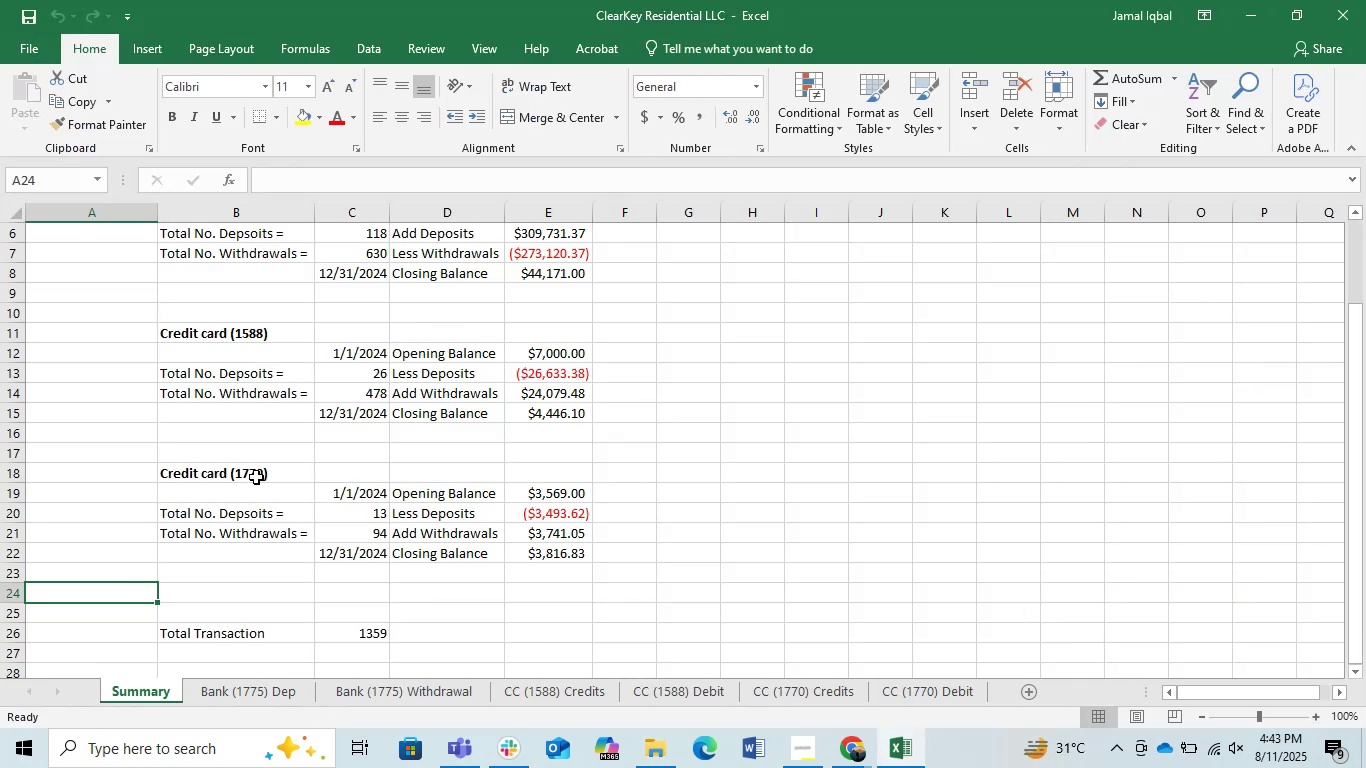 
left_click([375, 394])
 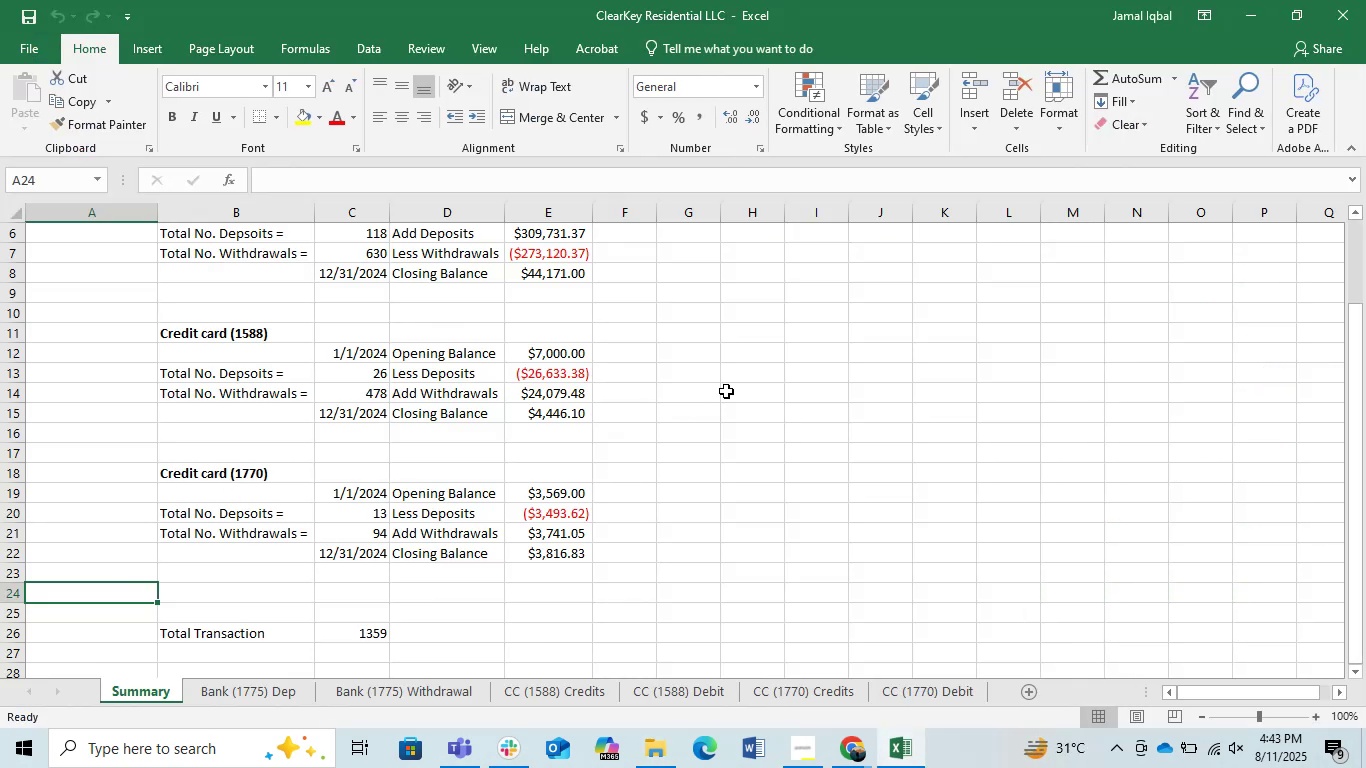 
left_click([746, 390])
 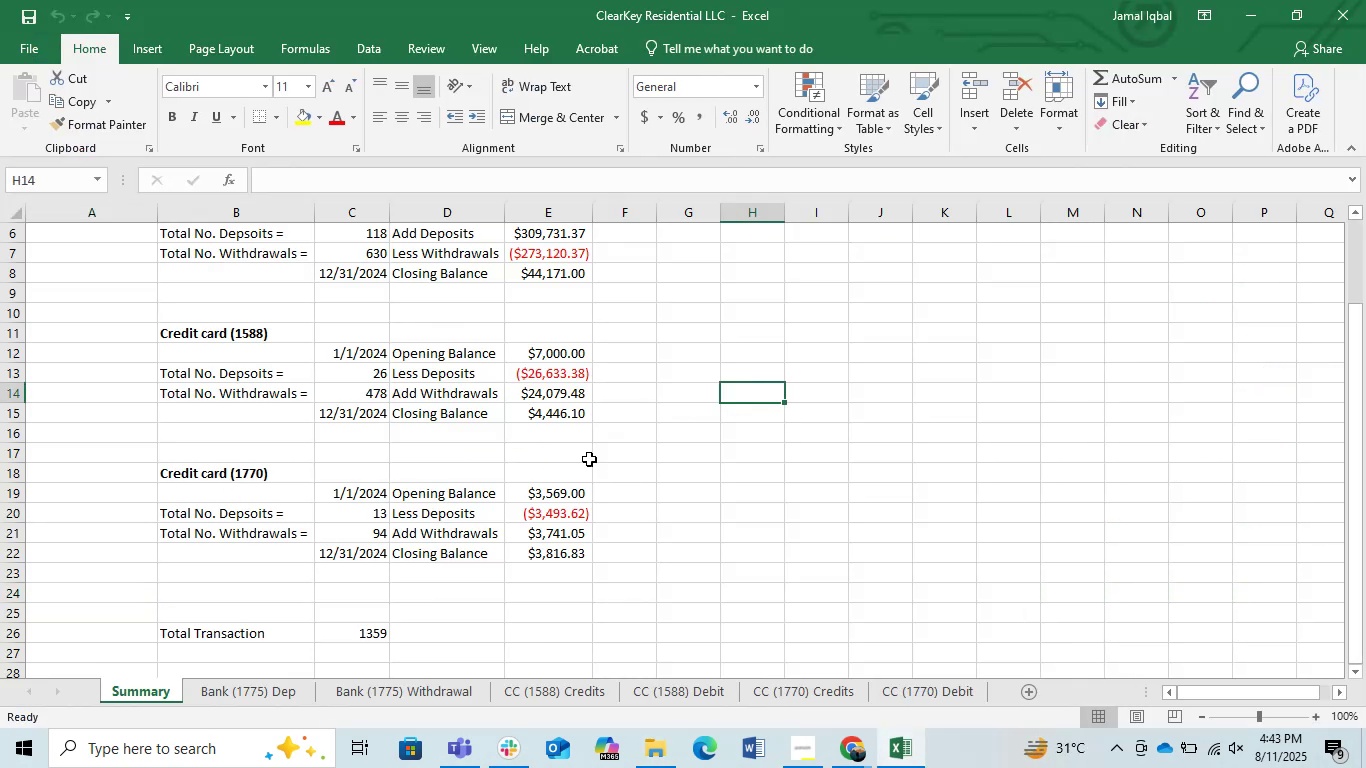 
left_click([495, 483])
 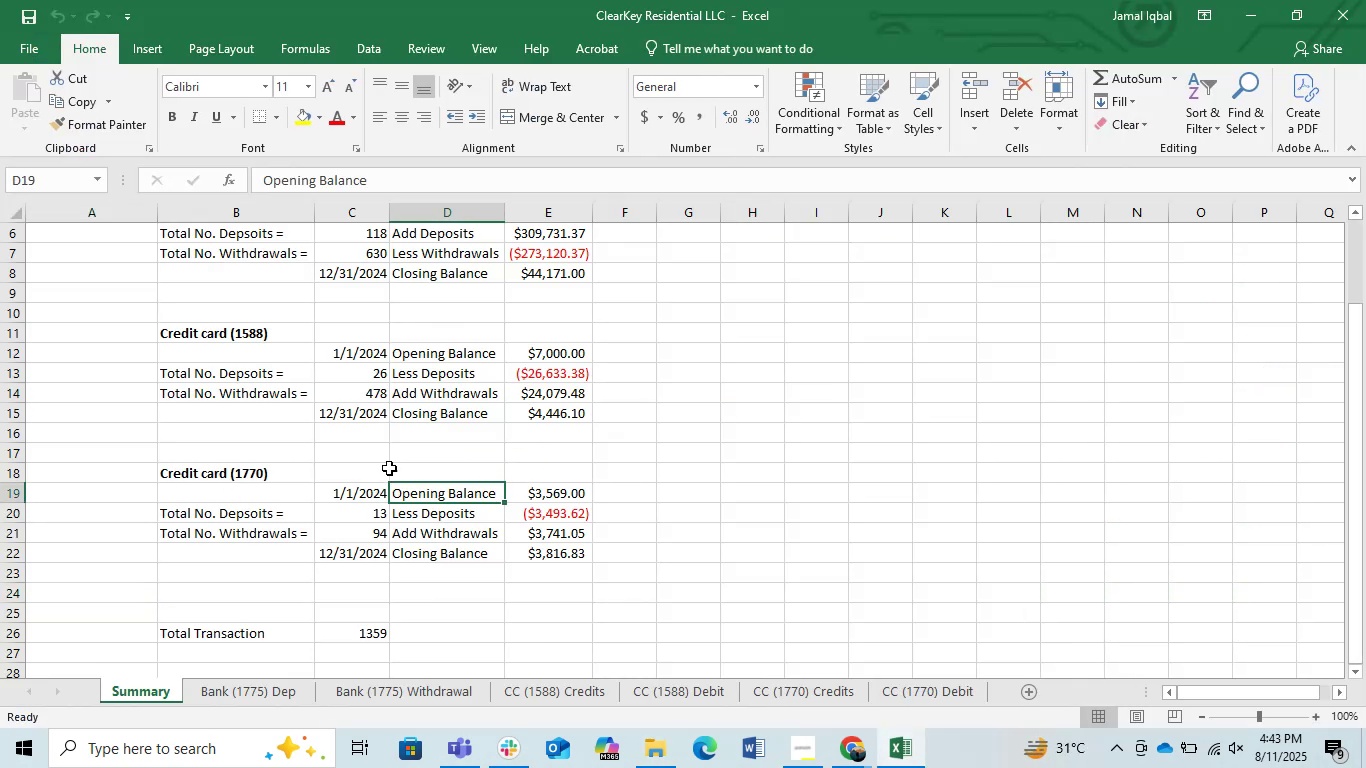 
left_click([389, 468])
 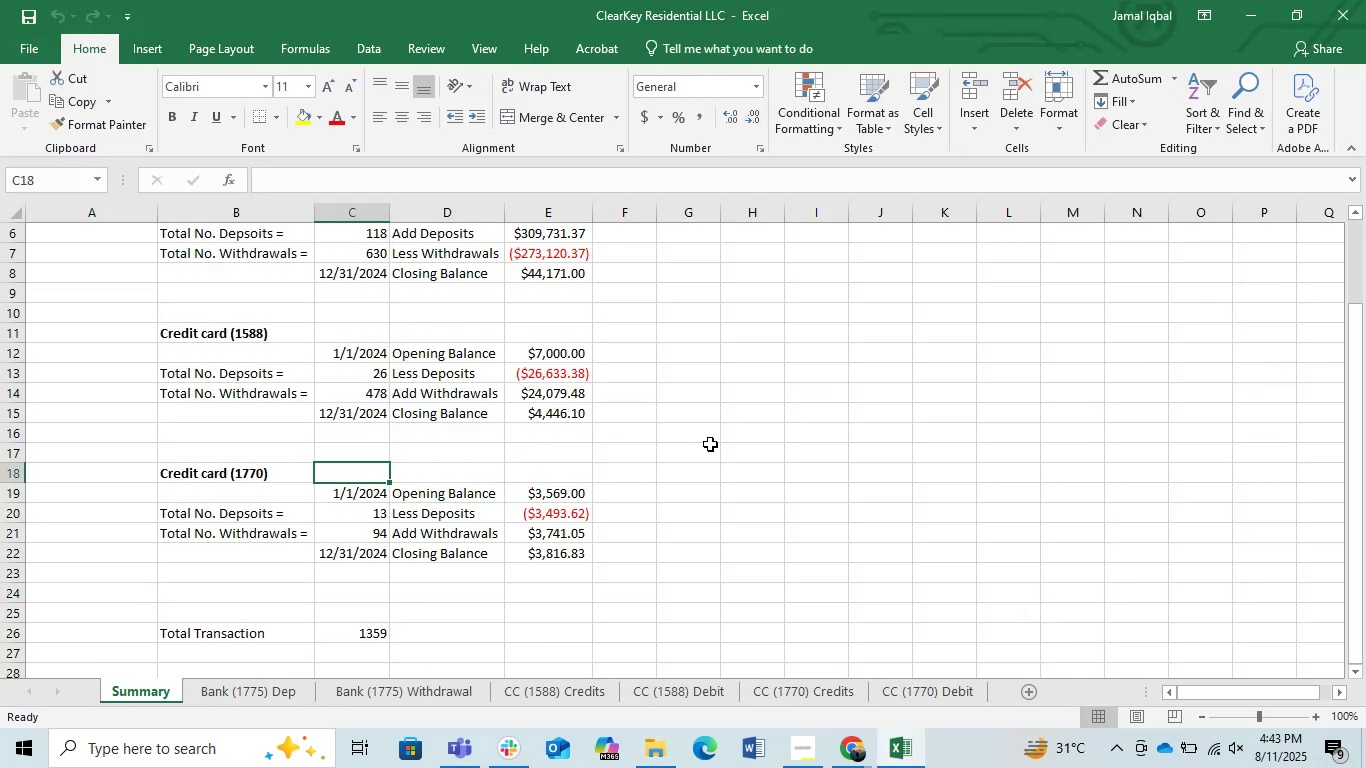 
double_click([710, 444])
 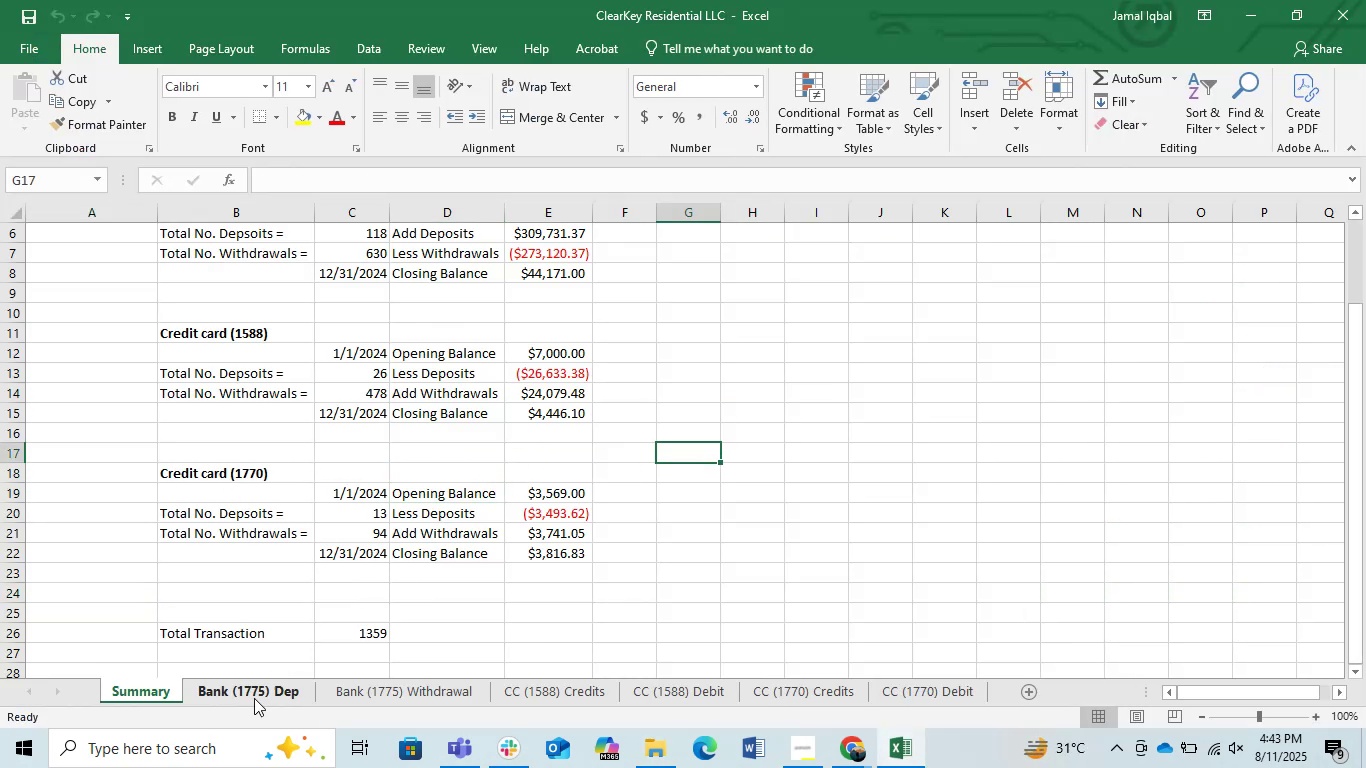 
left_click([243, 705])
 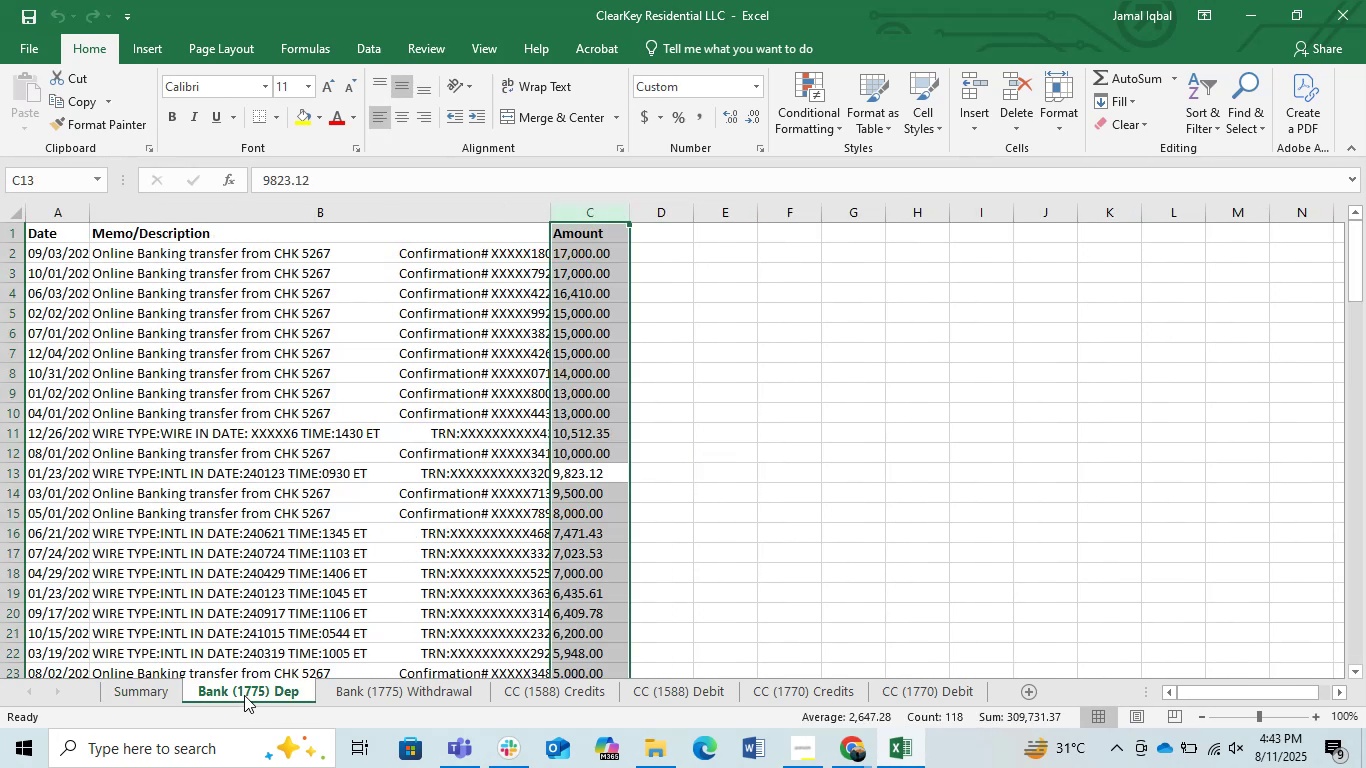 
double_click([244, 695])
 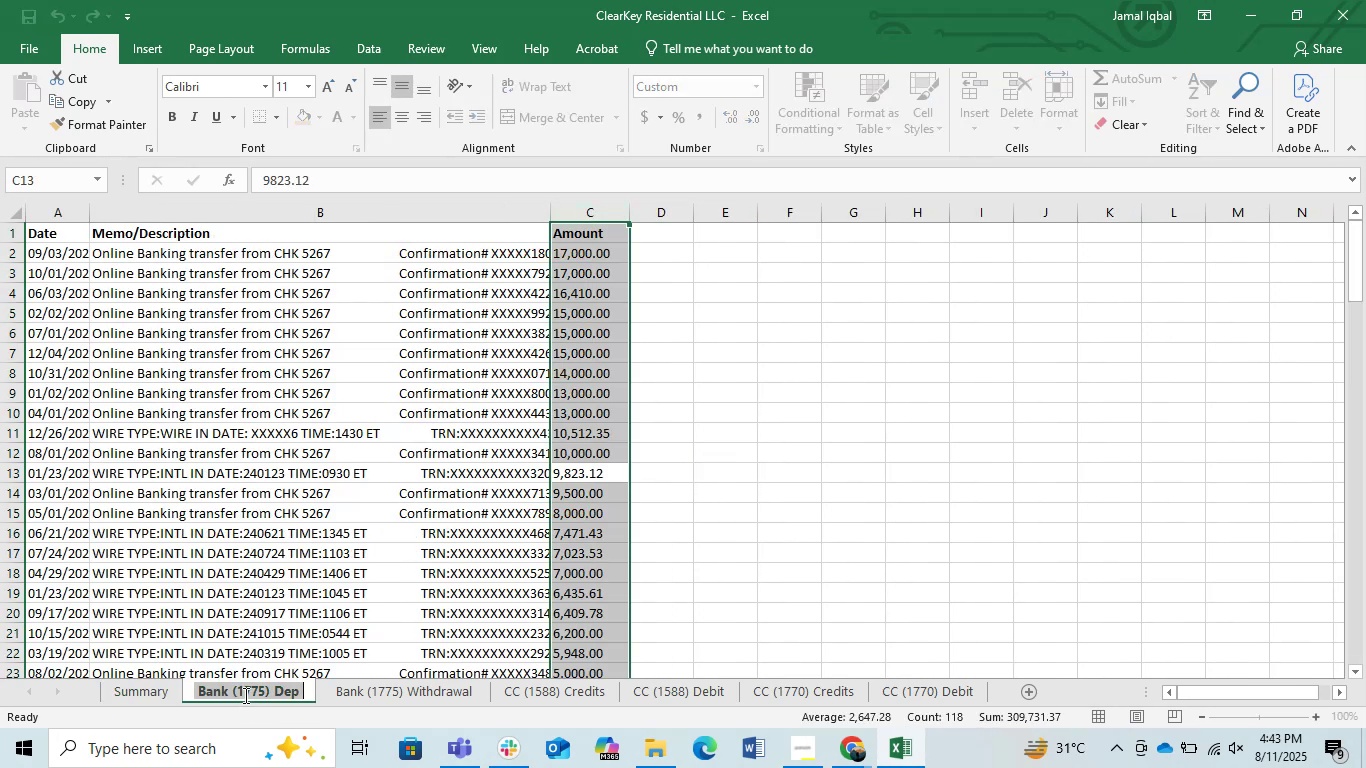 
triple_click([244, 695])
 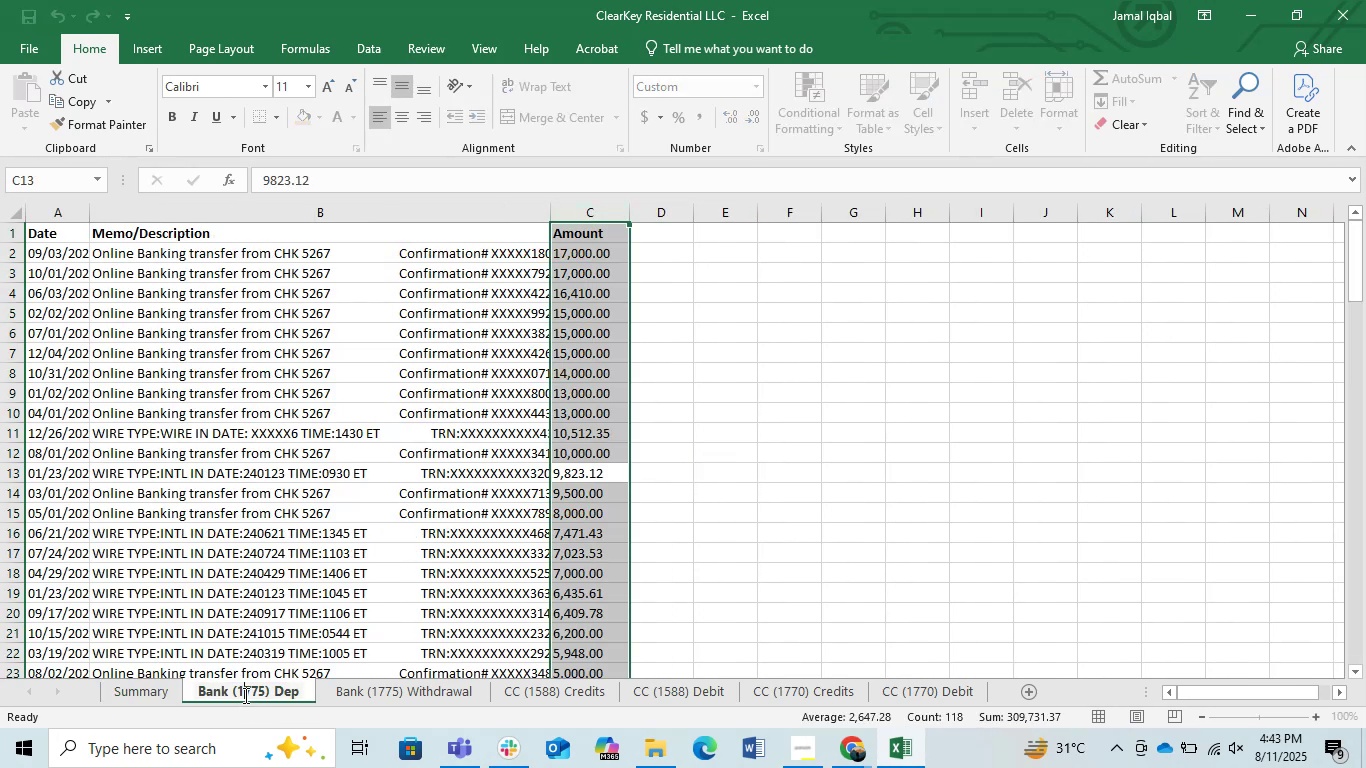 
triple_click([244, 695])
 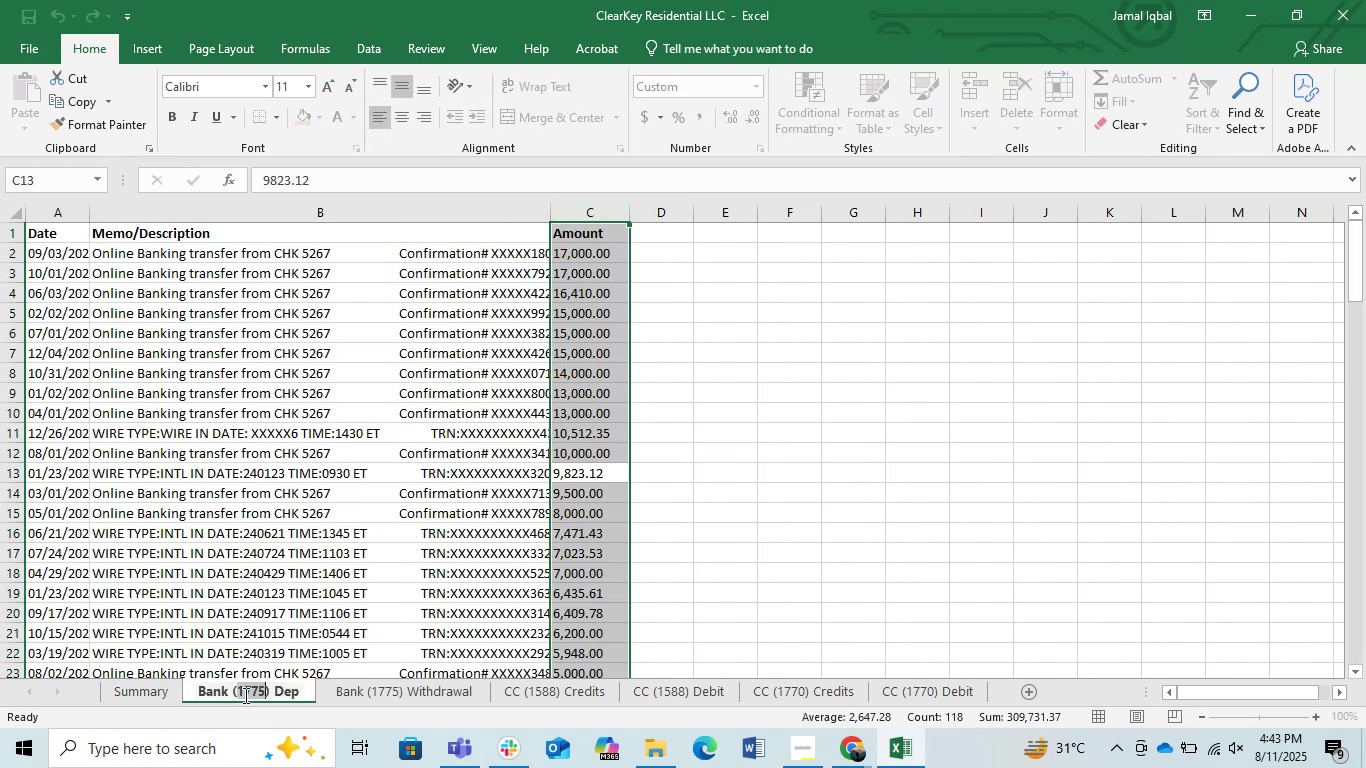 
triple_click([244, 695])
 